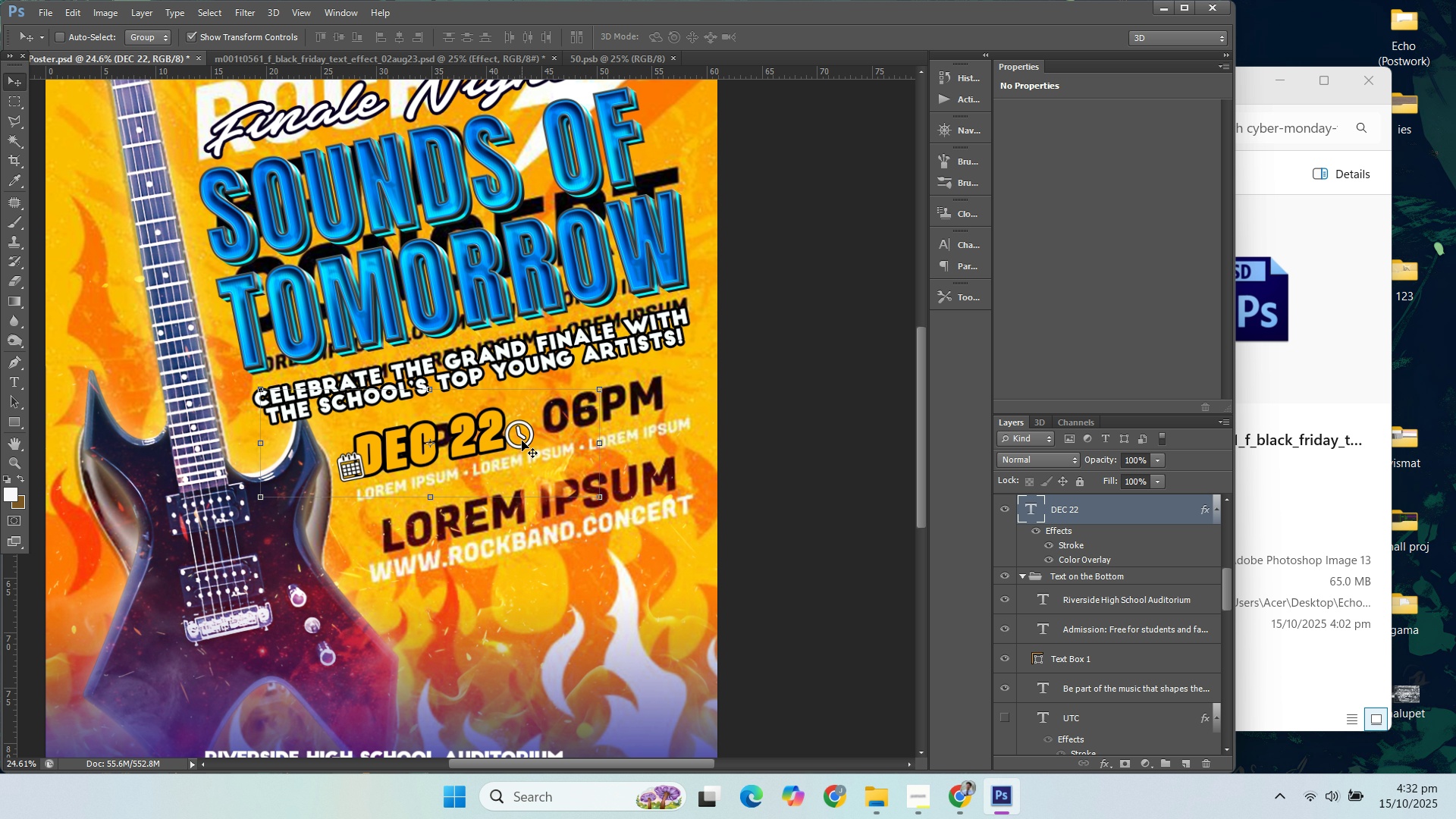 
key(ArrowDown)
 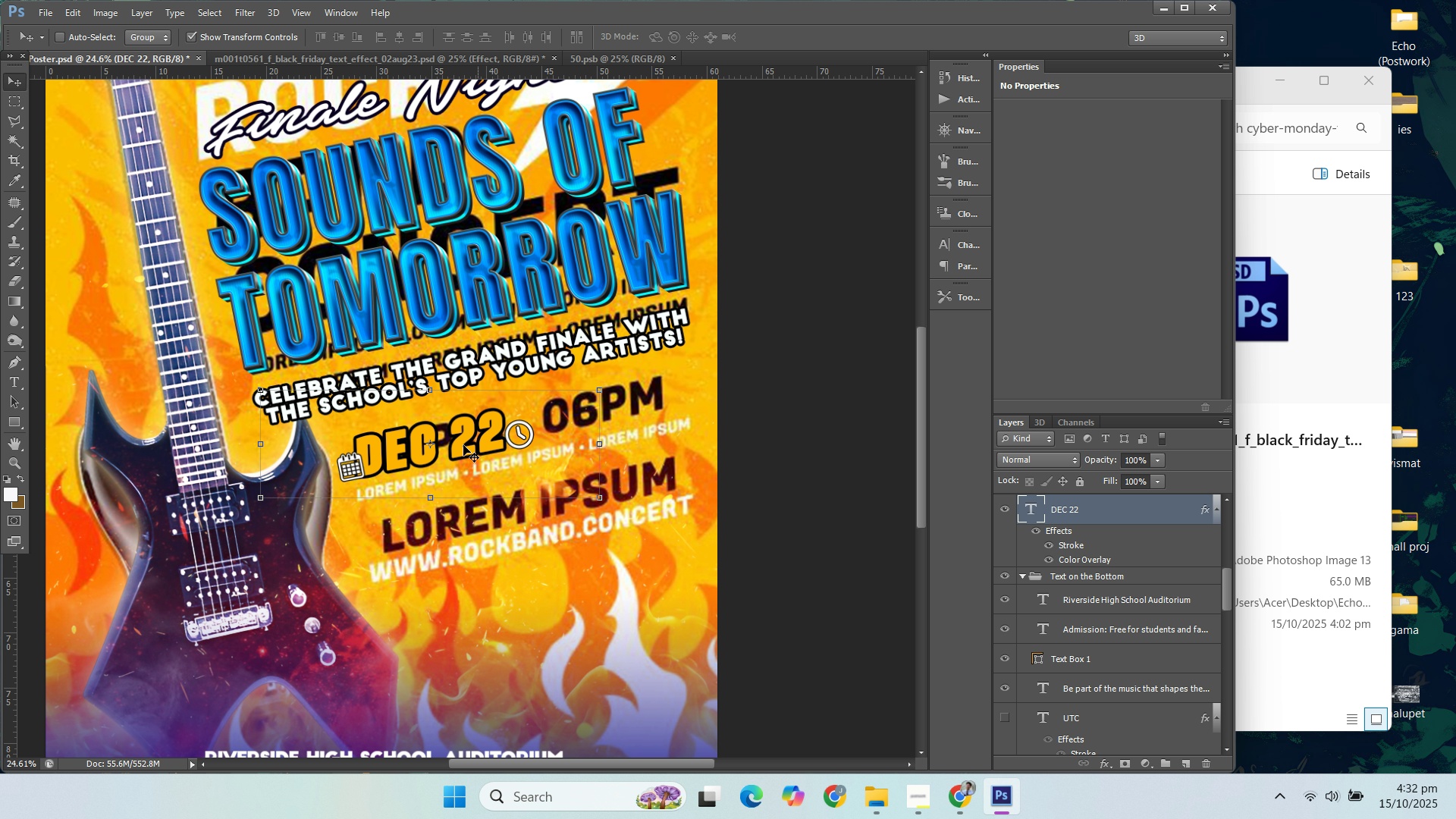 
key(ArrowDown)
 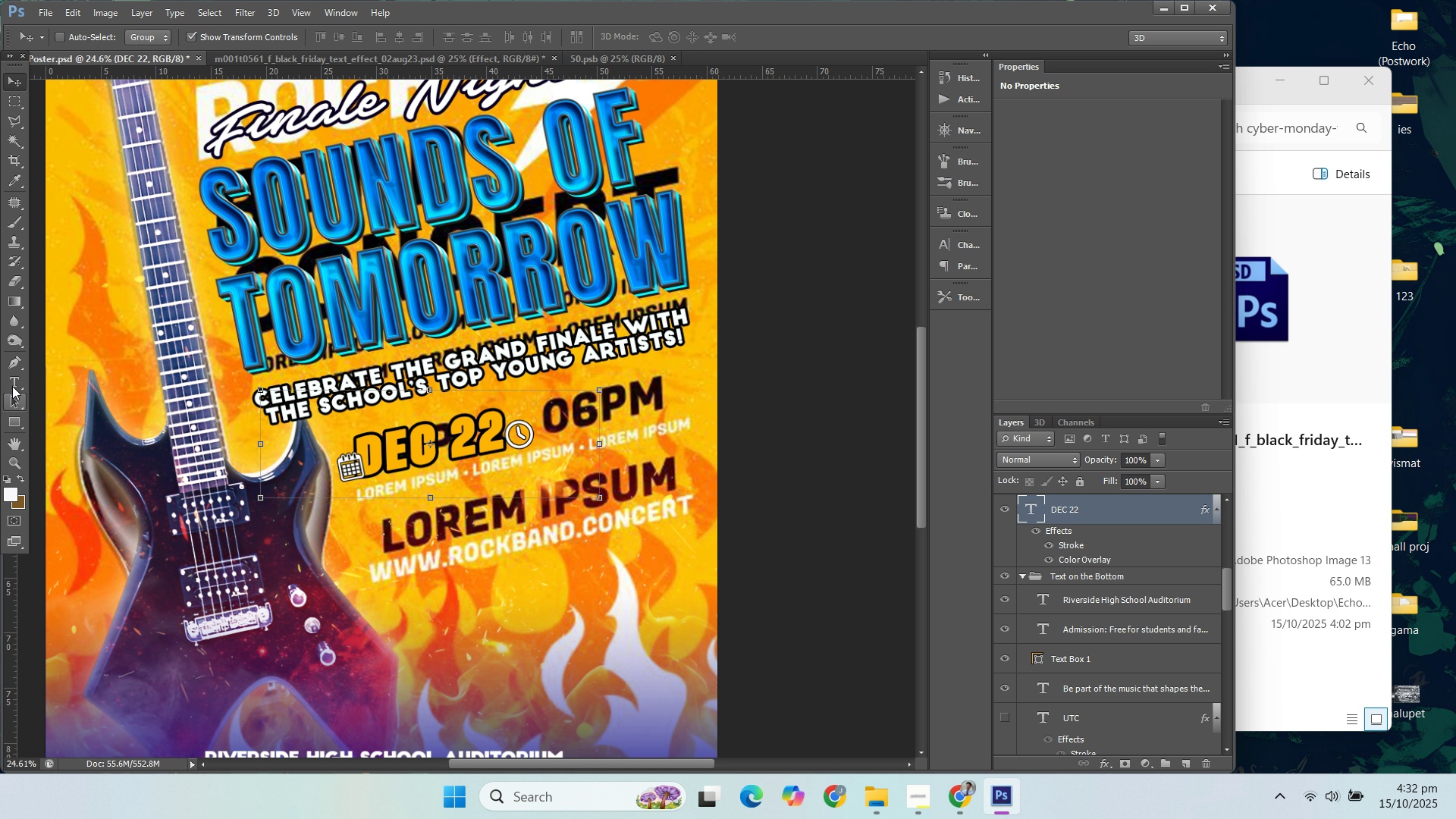 
left_click([12, 386])
 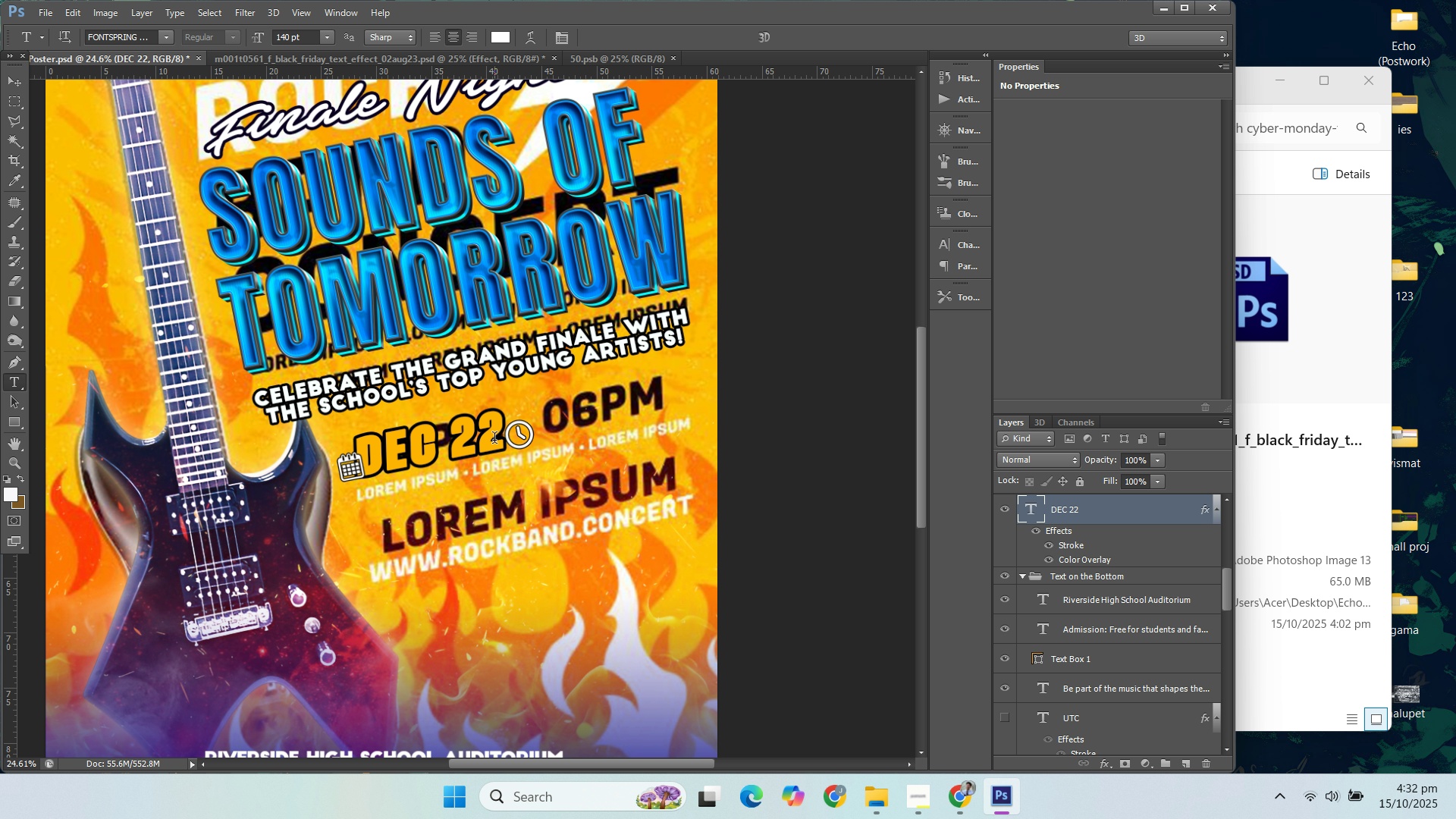 
left_click([494, 440])
 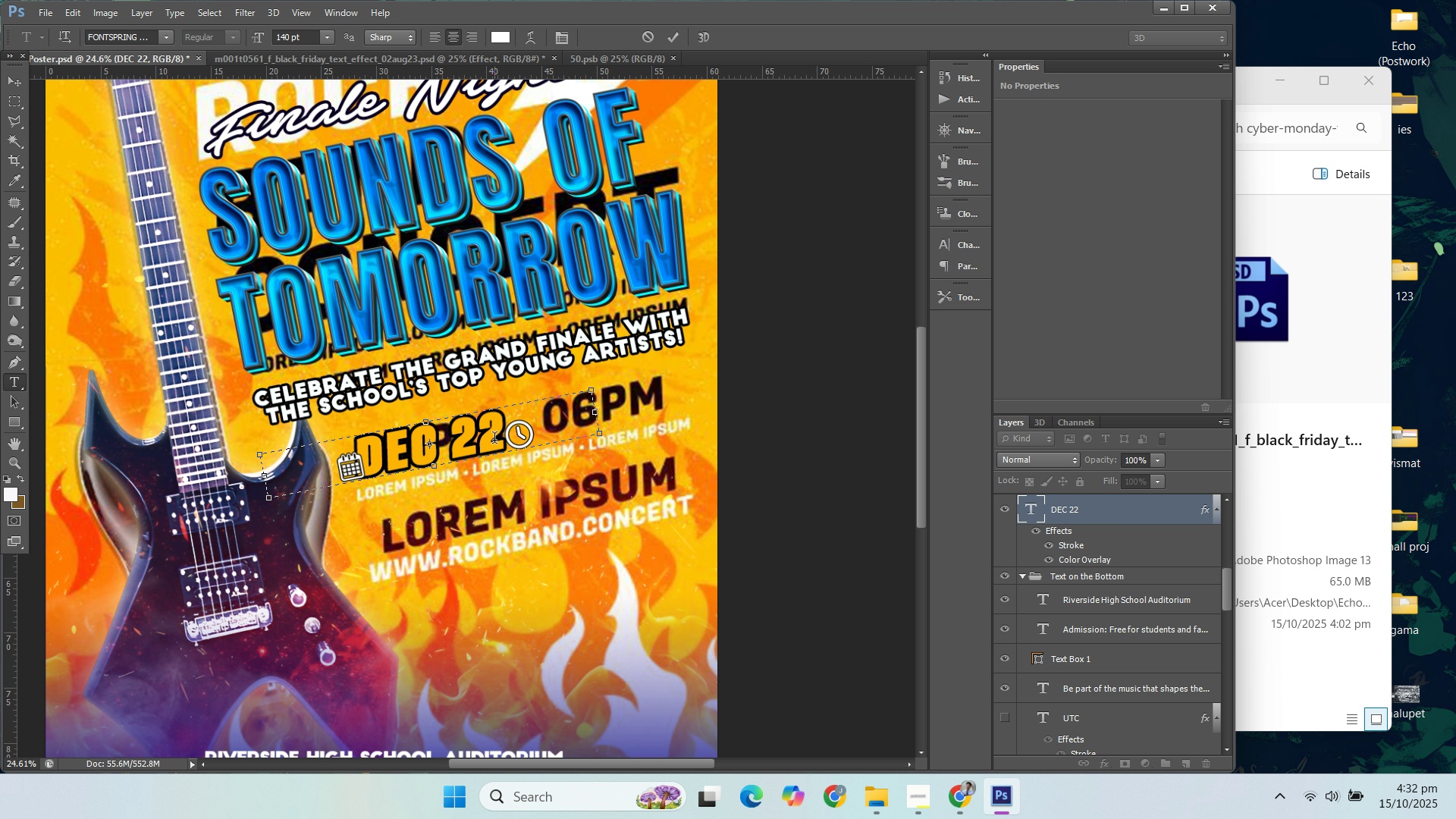 
hold_key(key=ControlLeft, duration=0.32)
 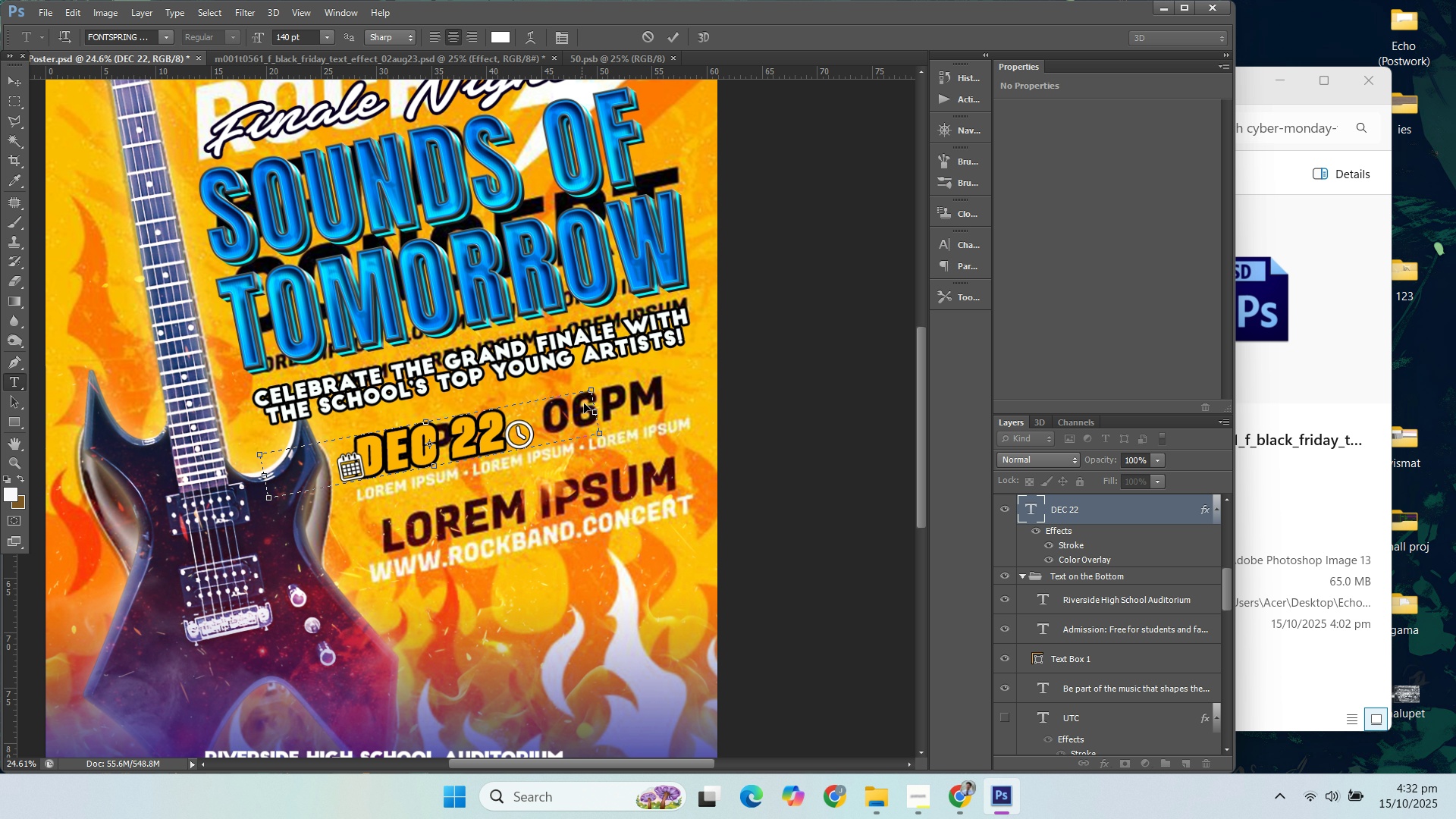 
key(Control+A)
 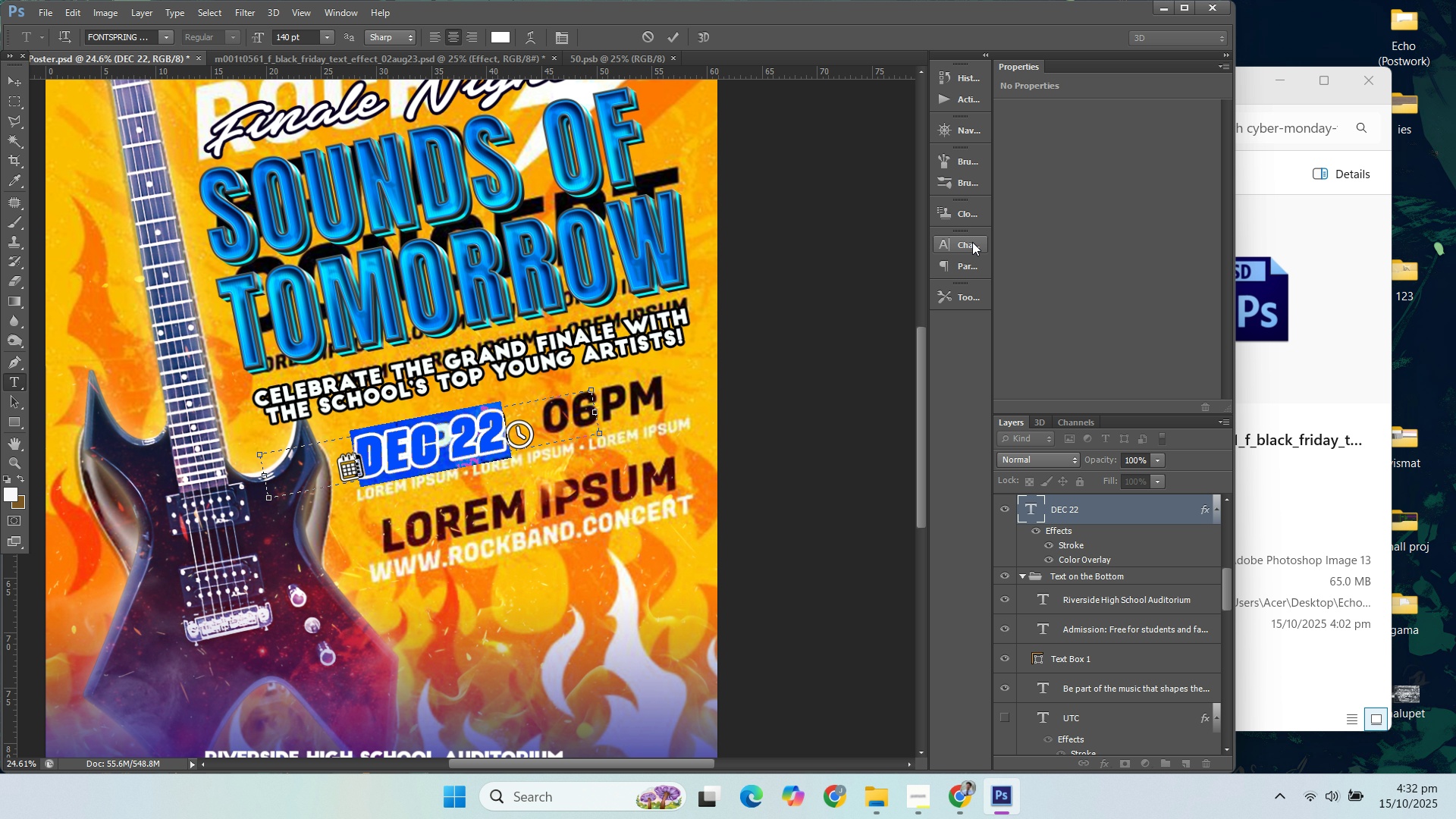 
left_click([972, 245])
 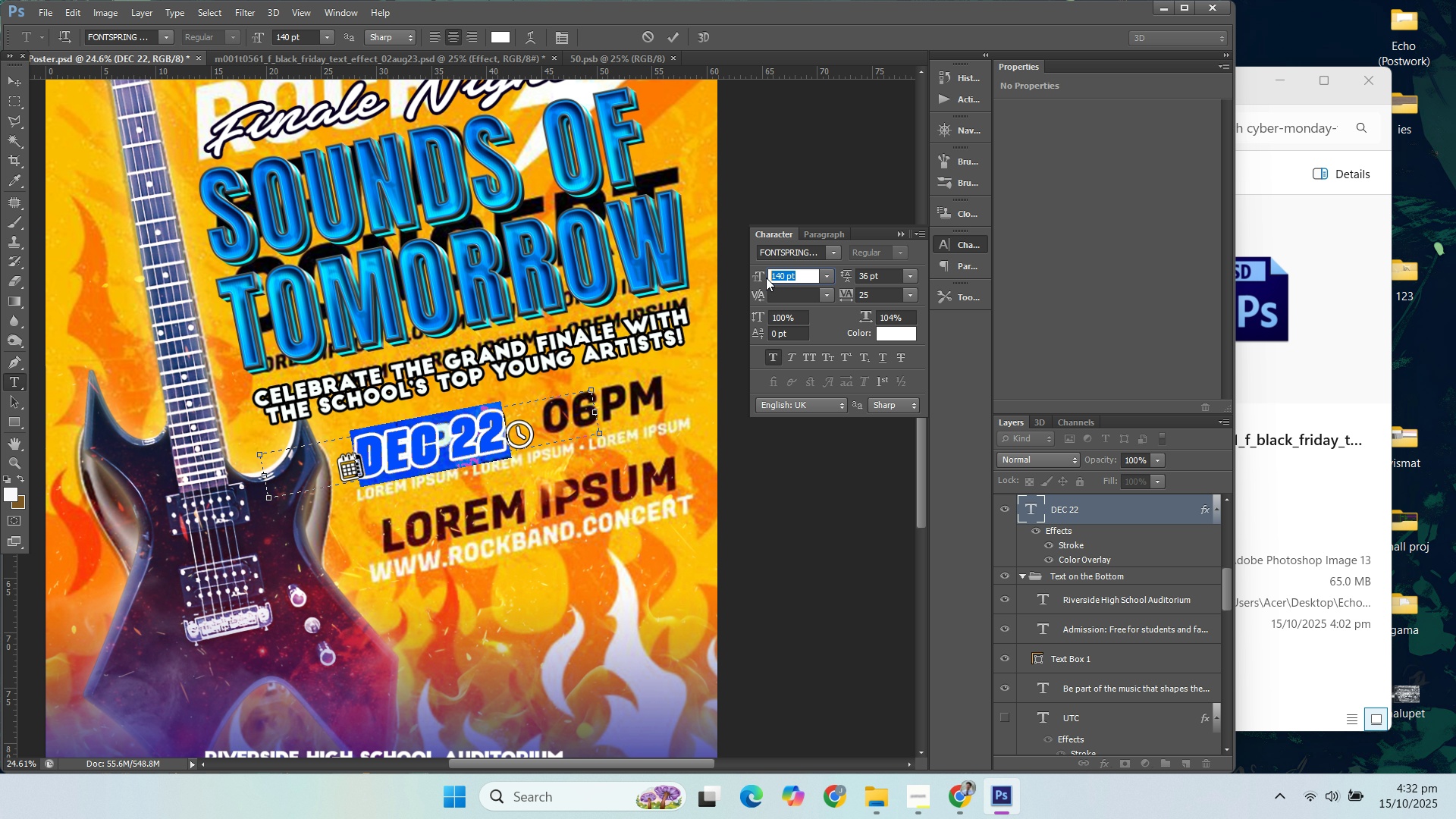 
type(130)
 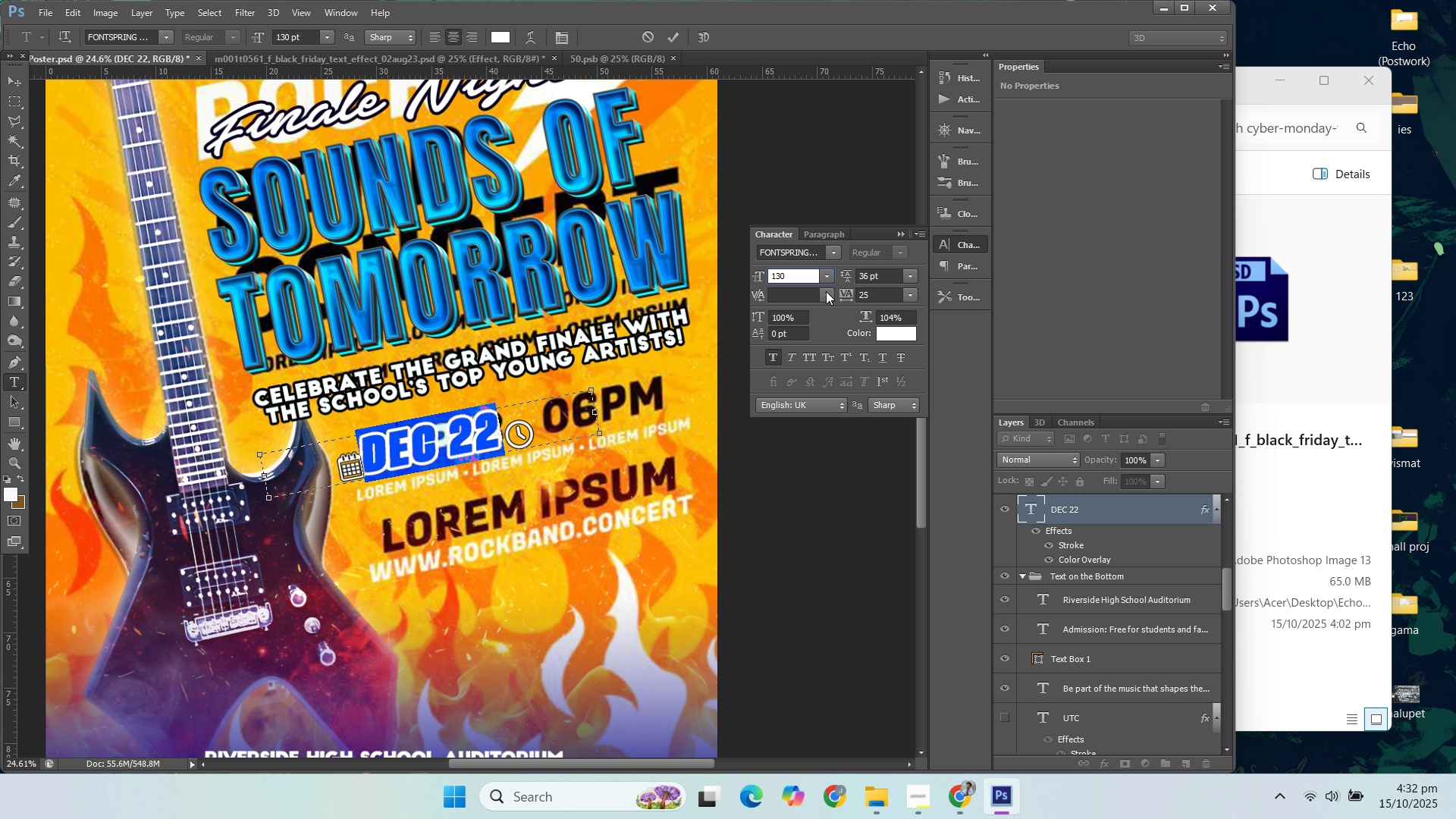 
key(Enter)
 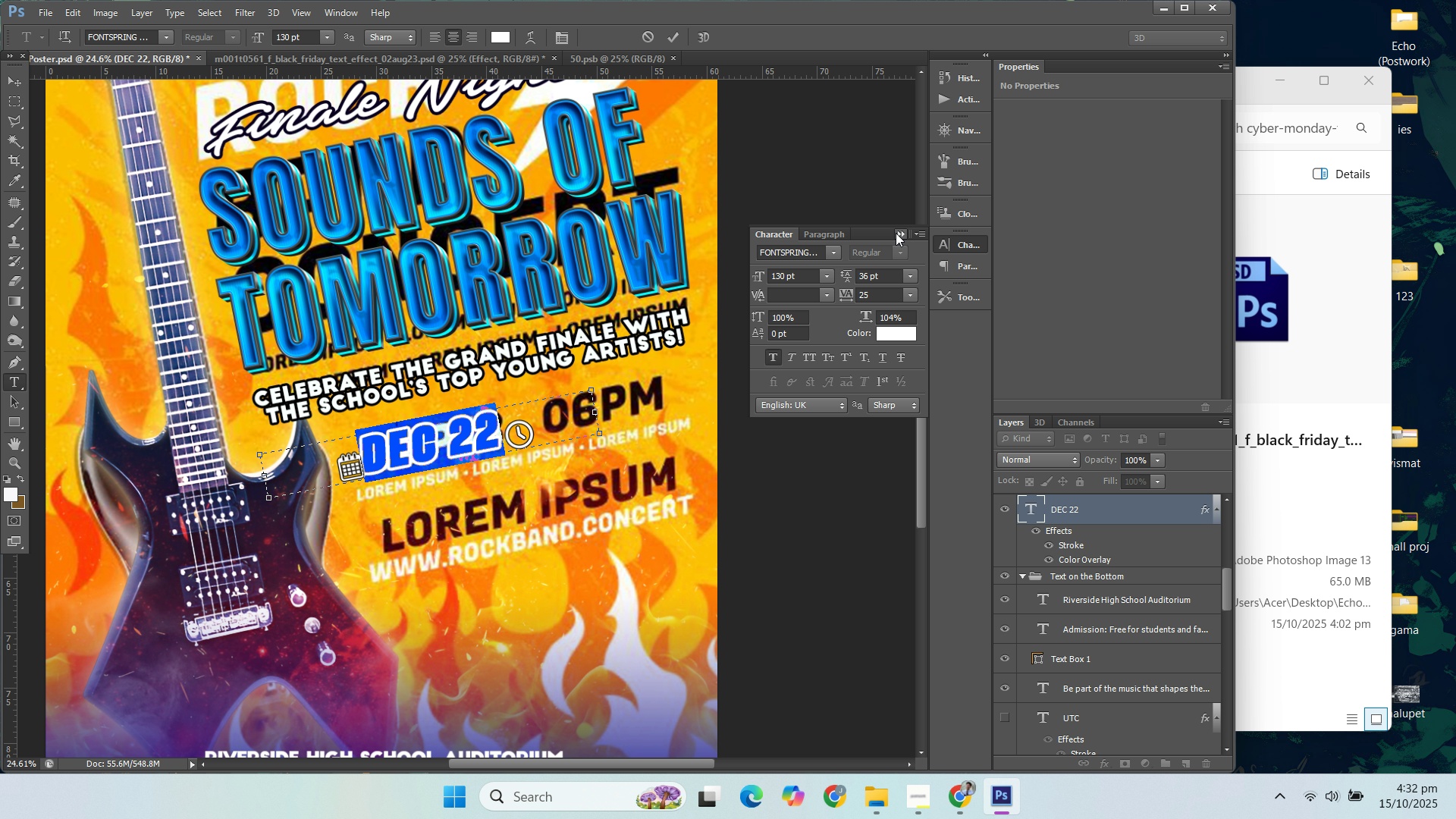 
left_click([896, 233])
 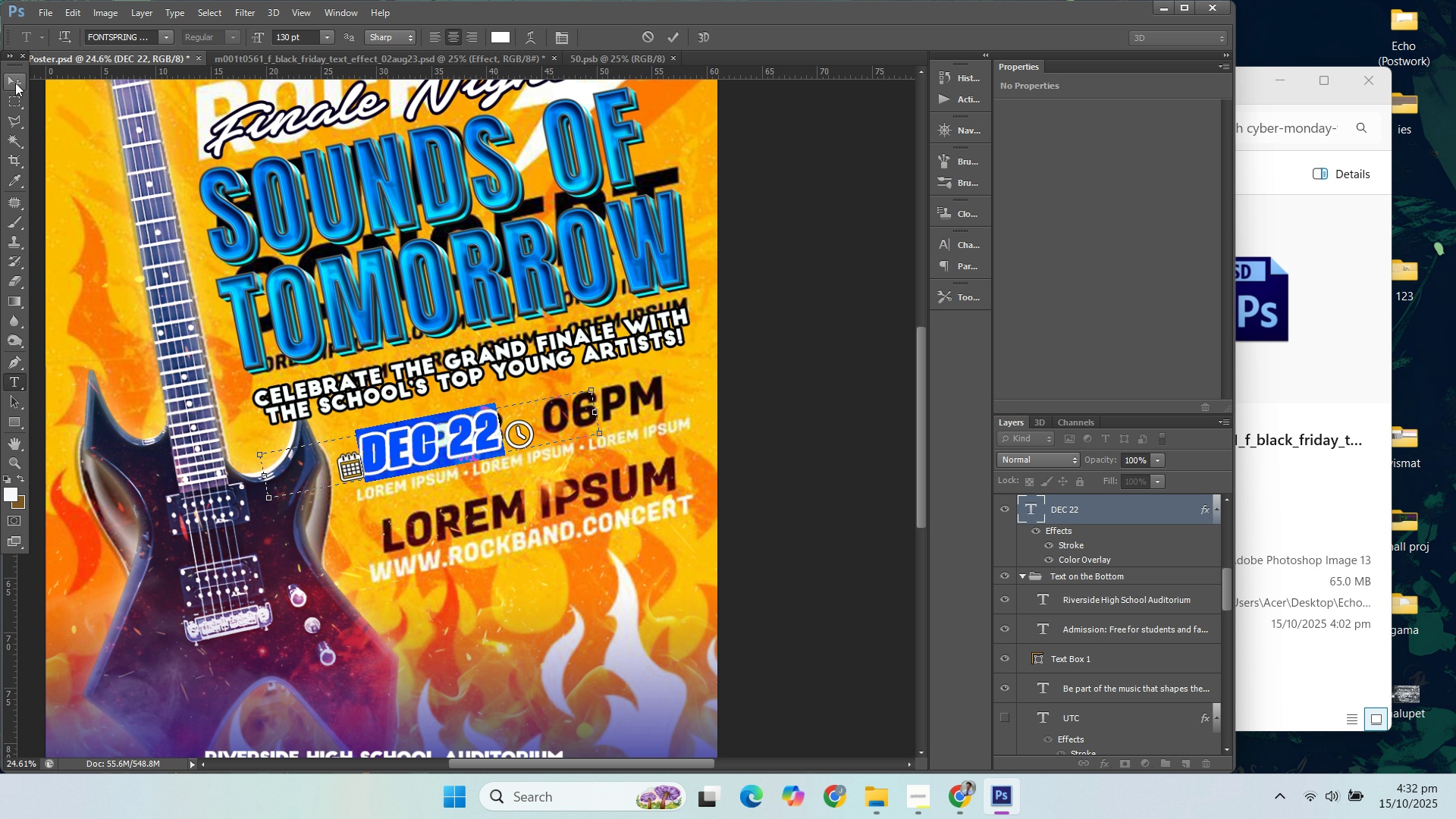 
left_click([15, 83])
 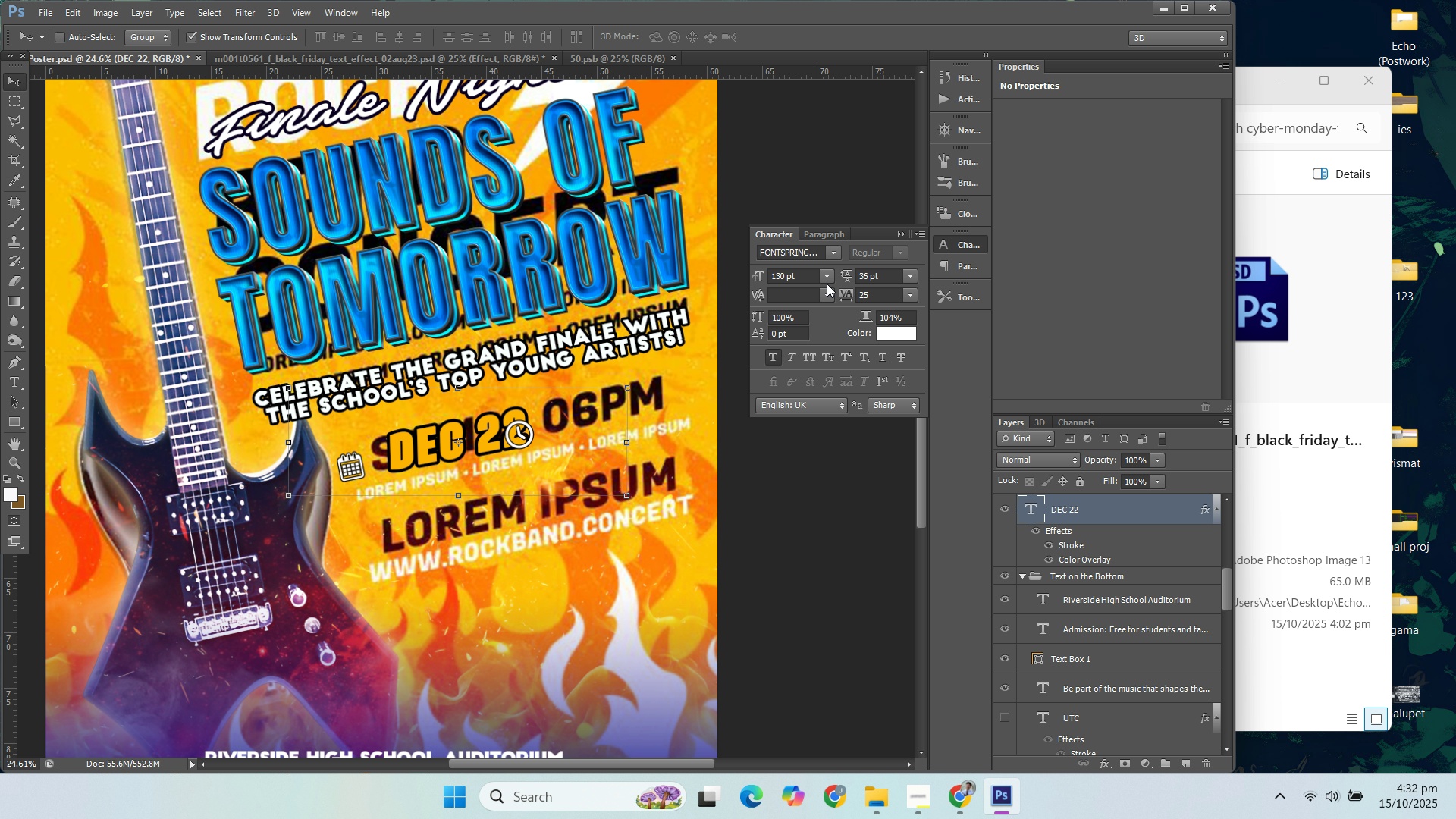 
wait(5.57)
 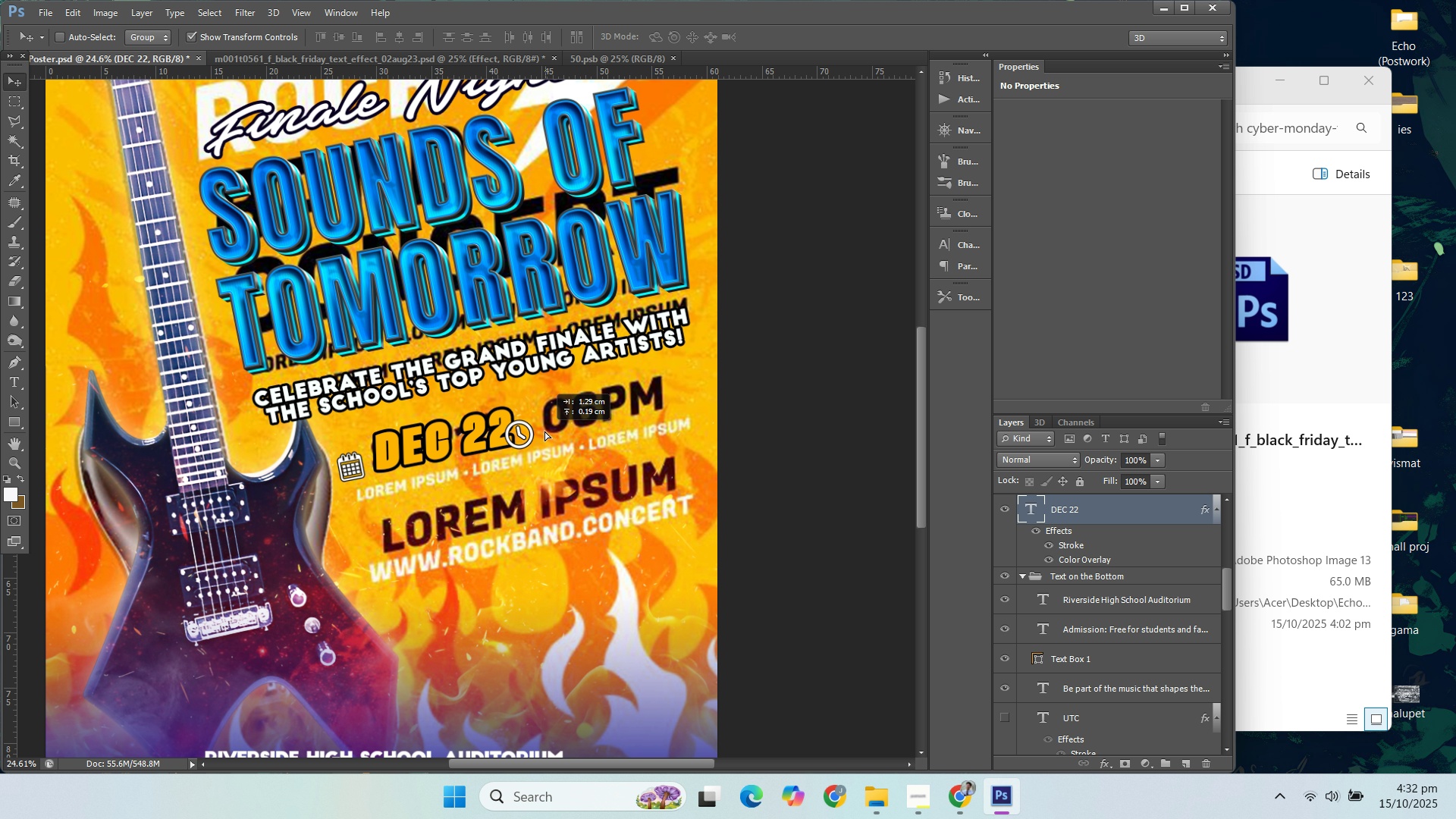 
type(120)
 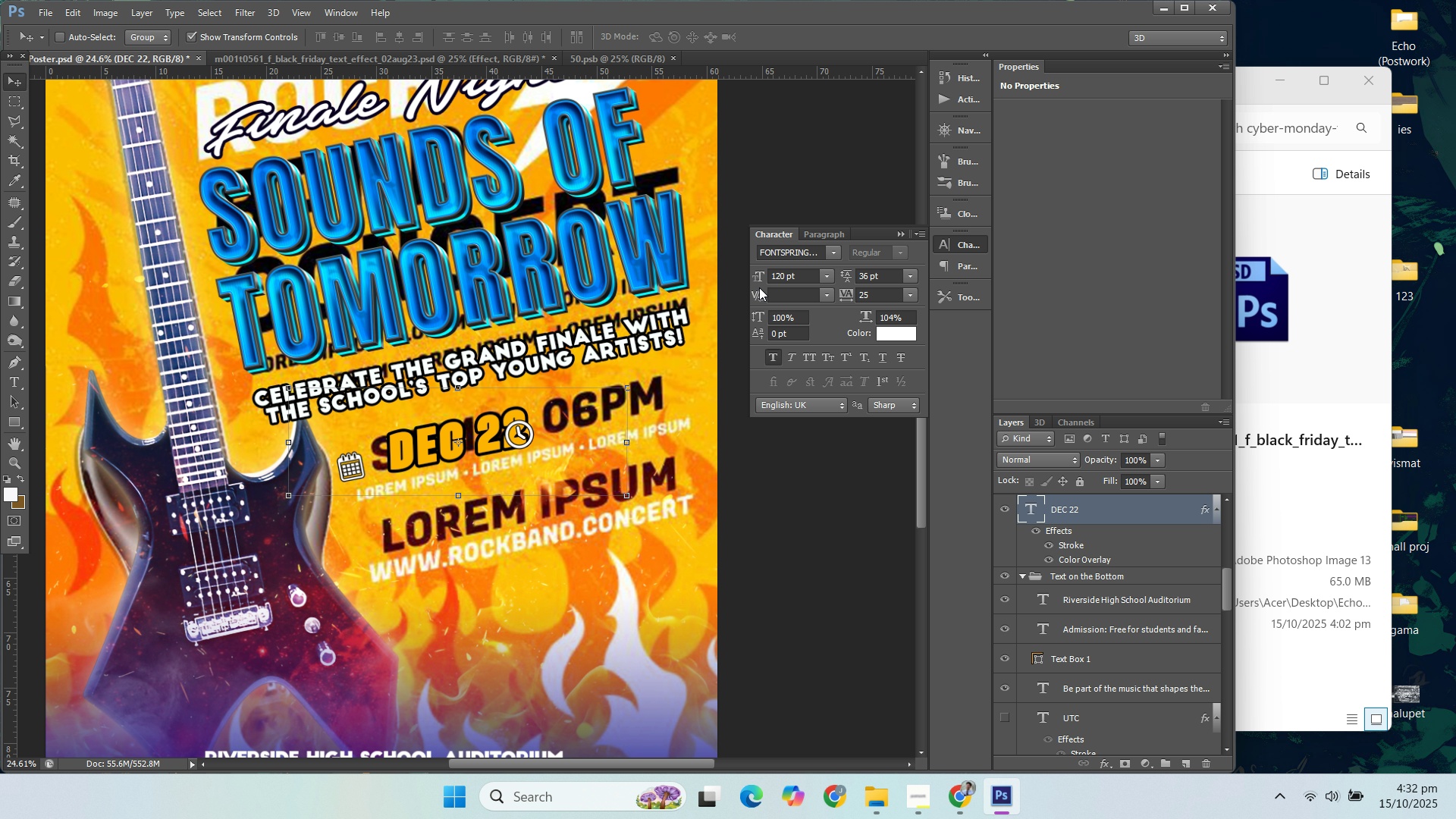 
key(Enter)
 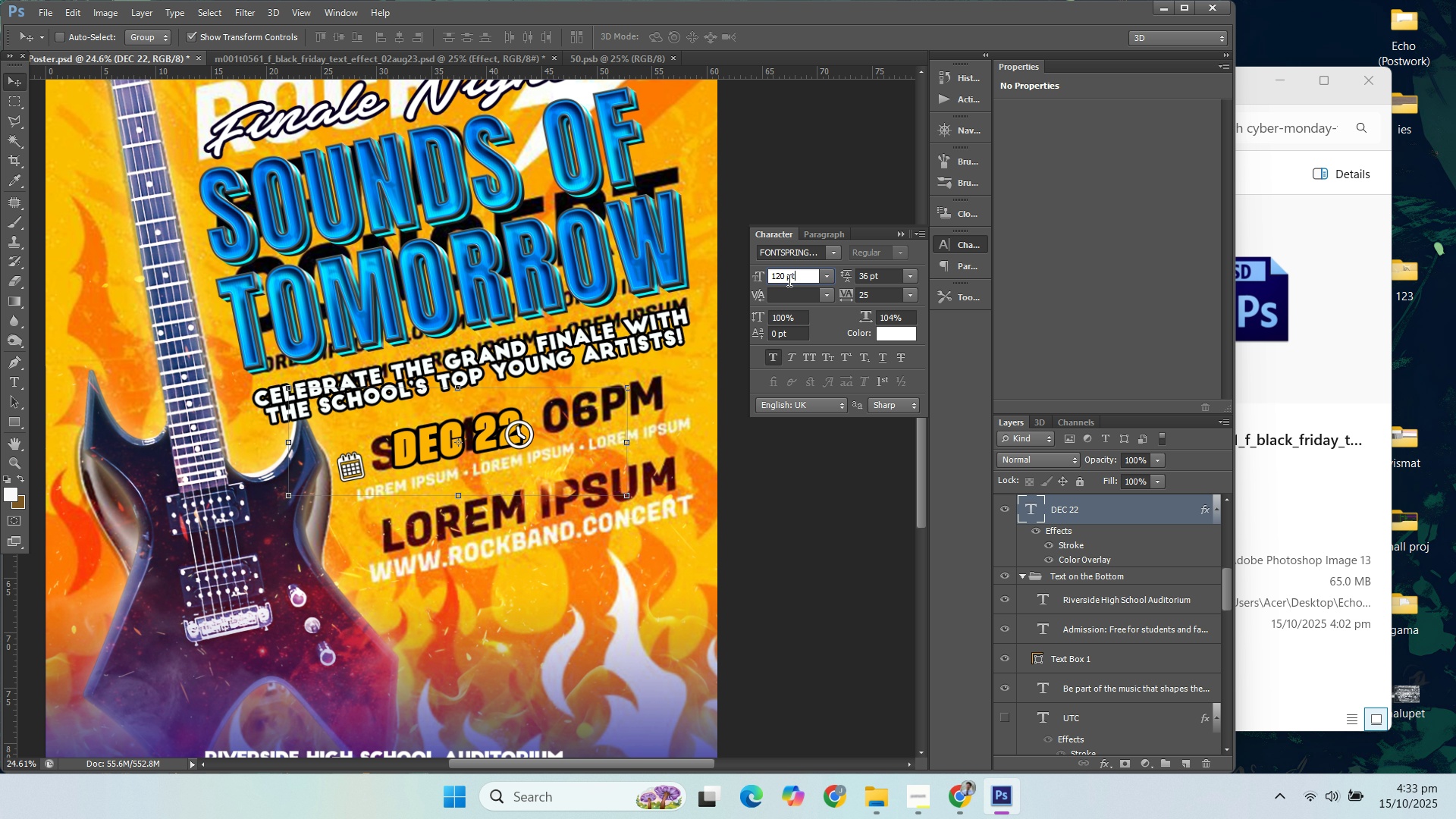 
type(110)
 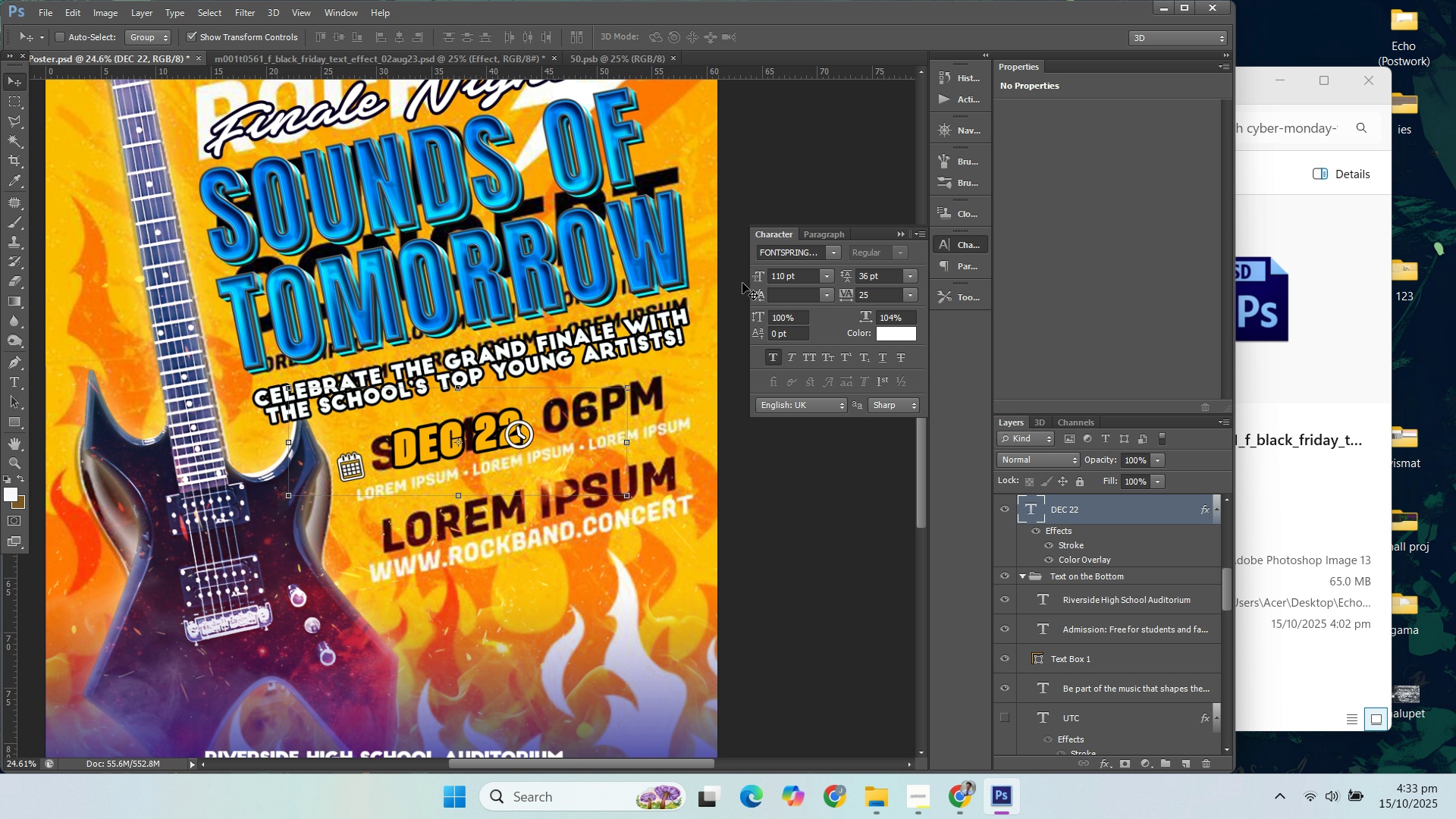 
key(Enter)
 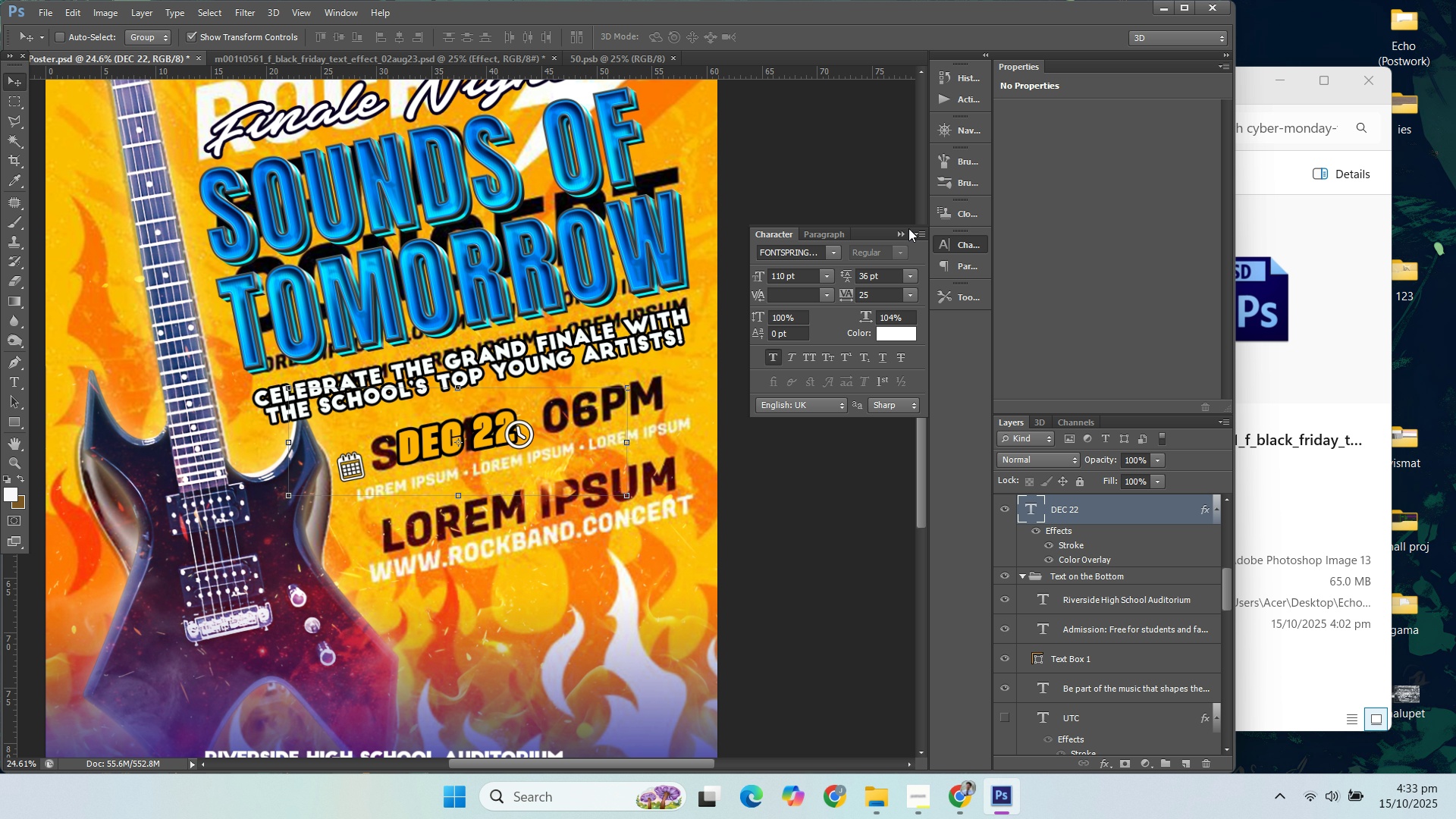 
double_click([899, 232])
 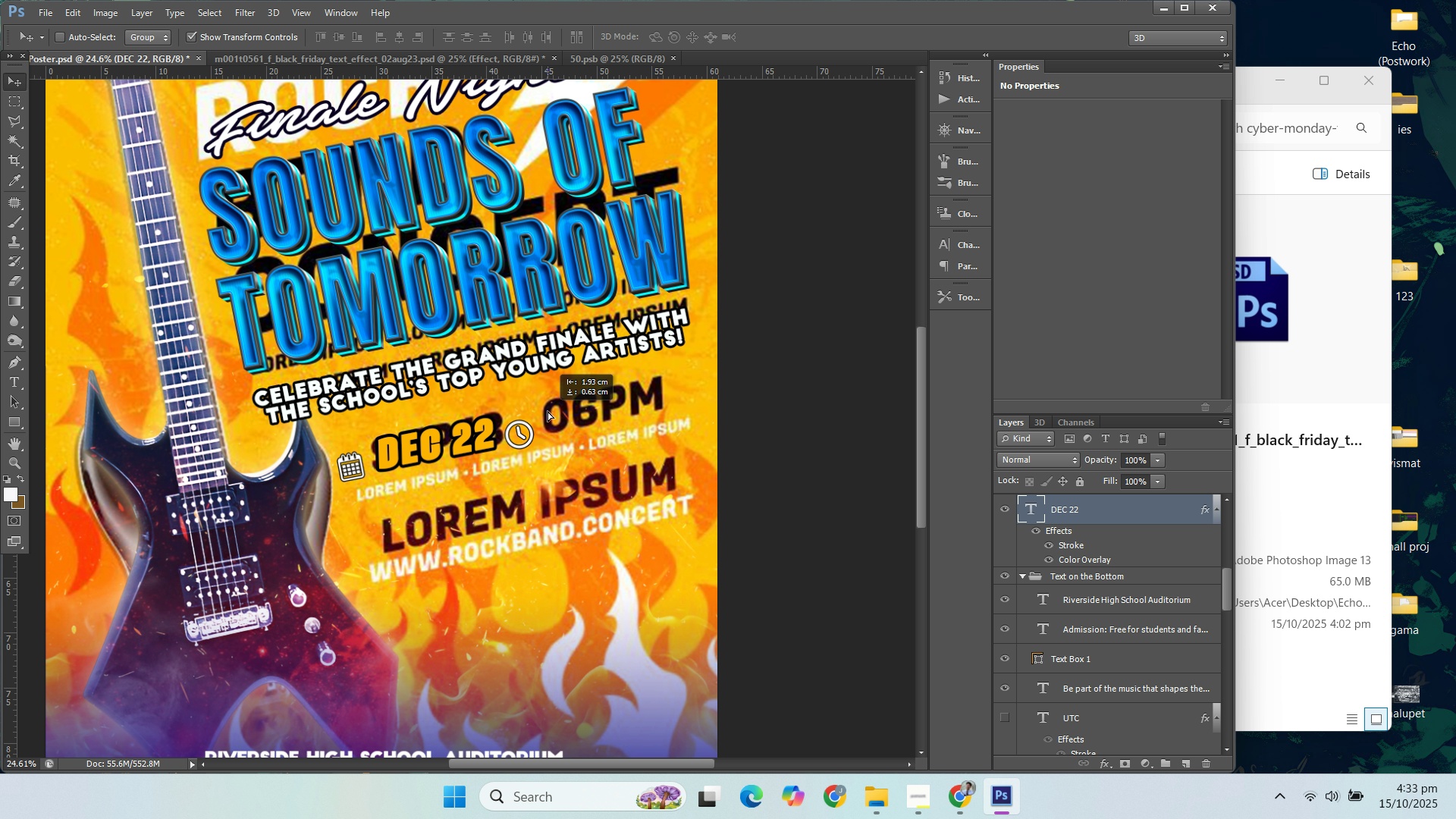 
key(ArrowLeft)
 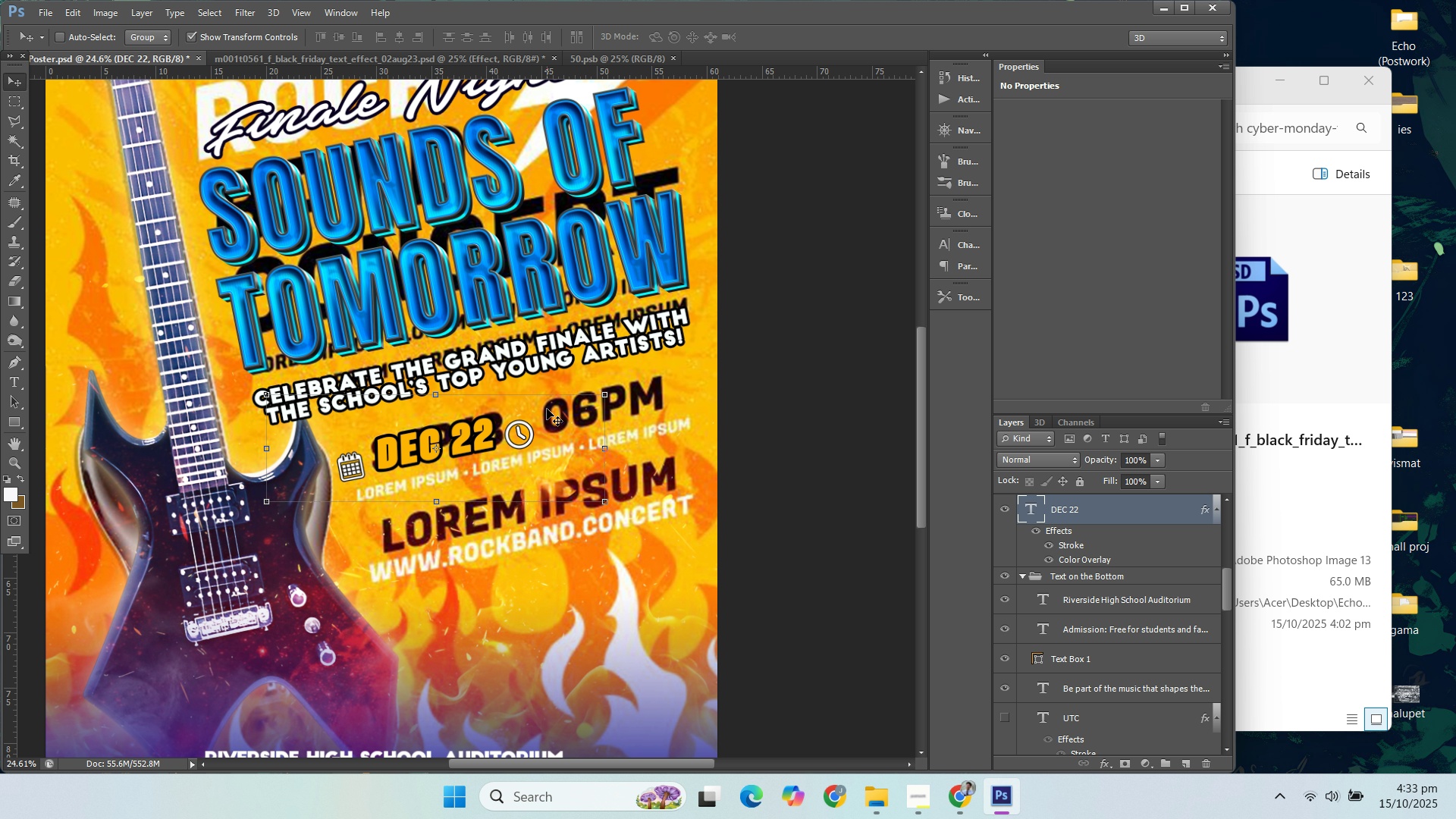 
key(ArrowUp)
 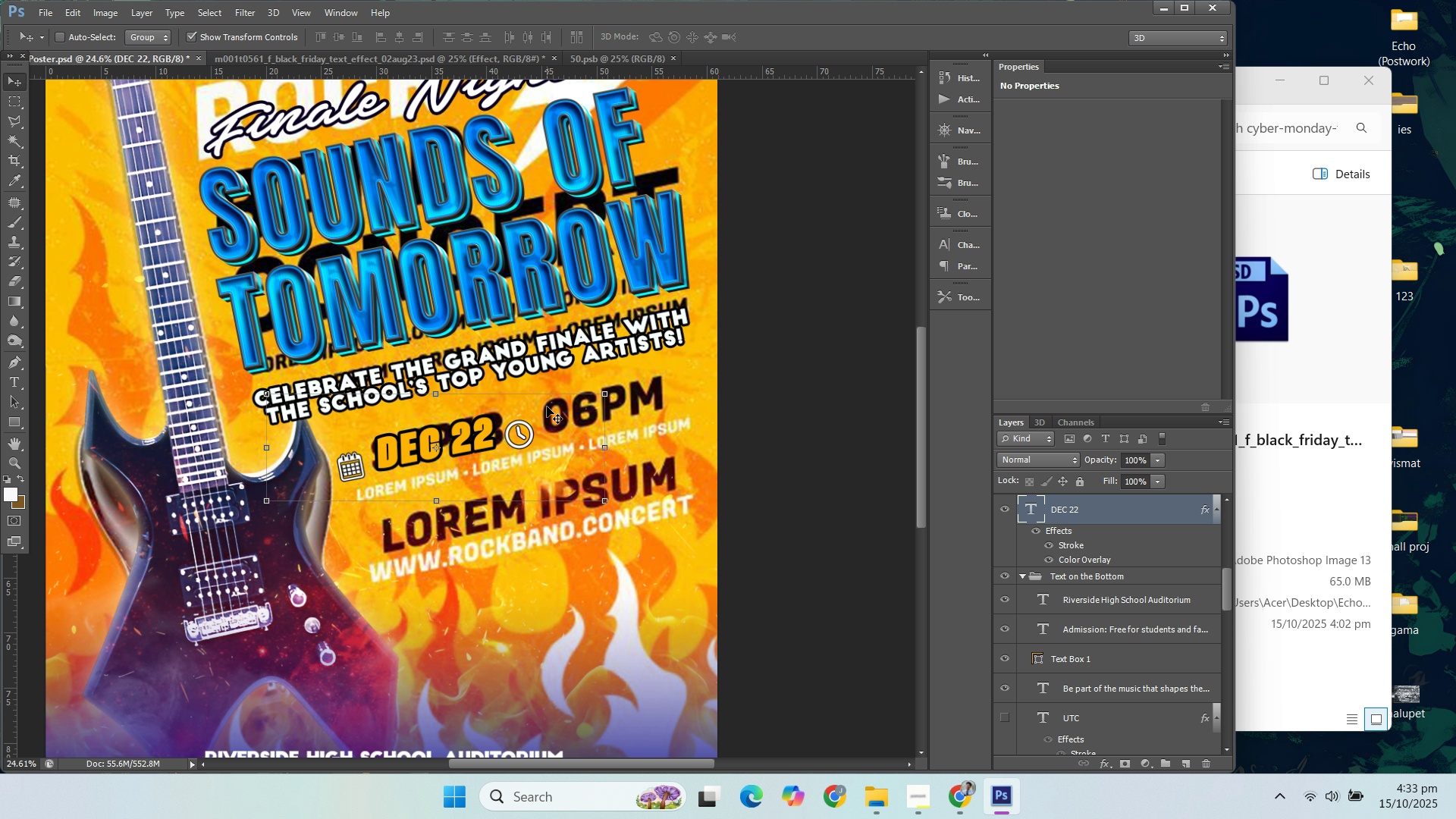 
key(ArrowUp)
 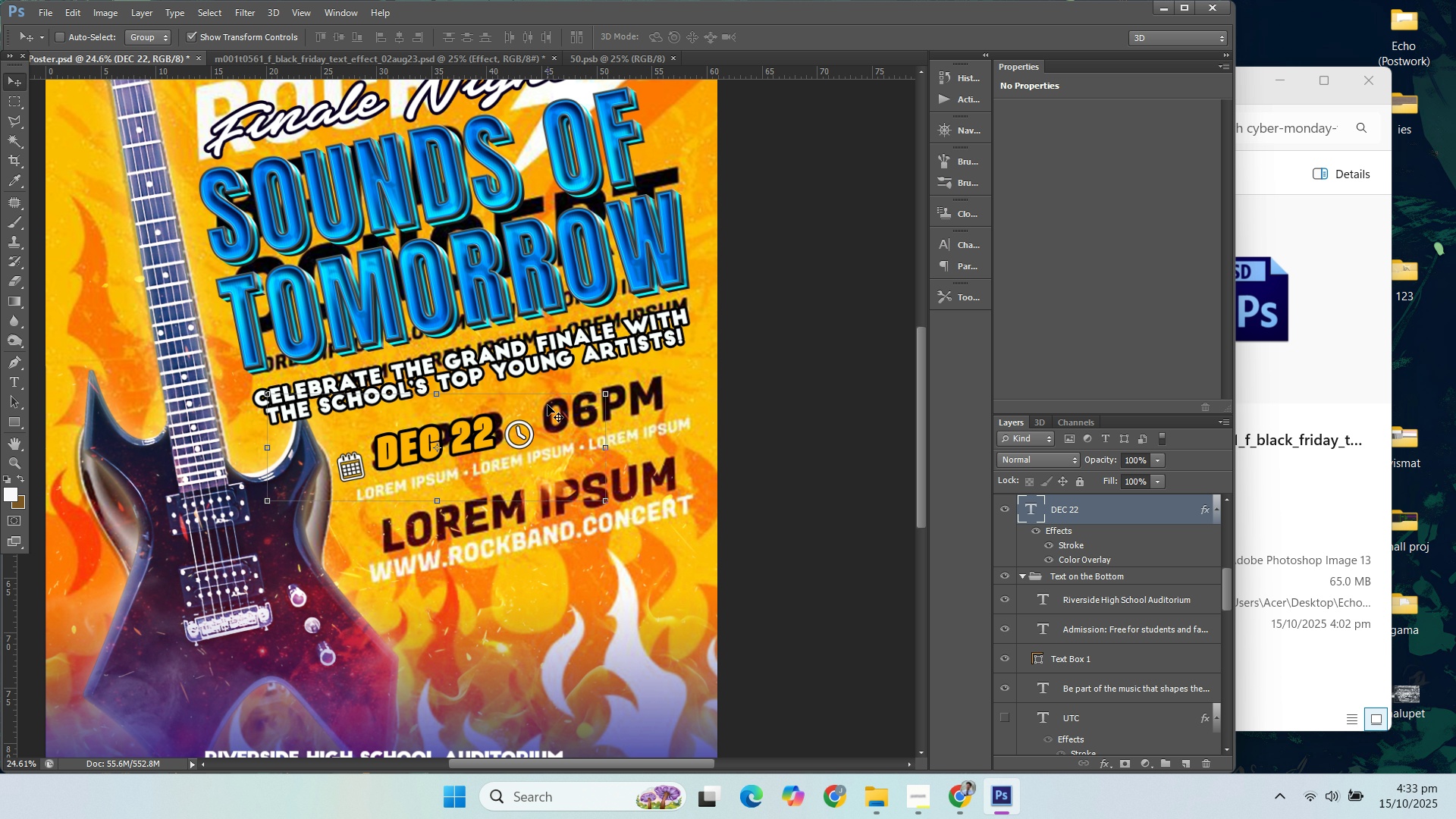 
key(ArrowRight)
 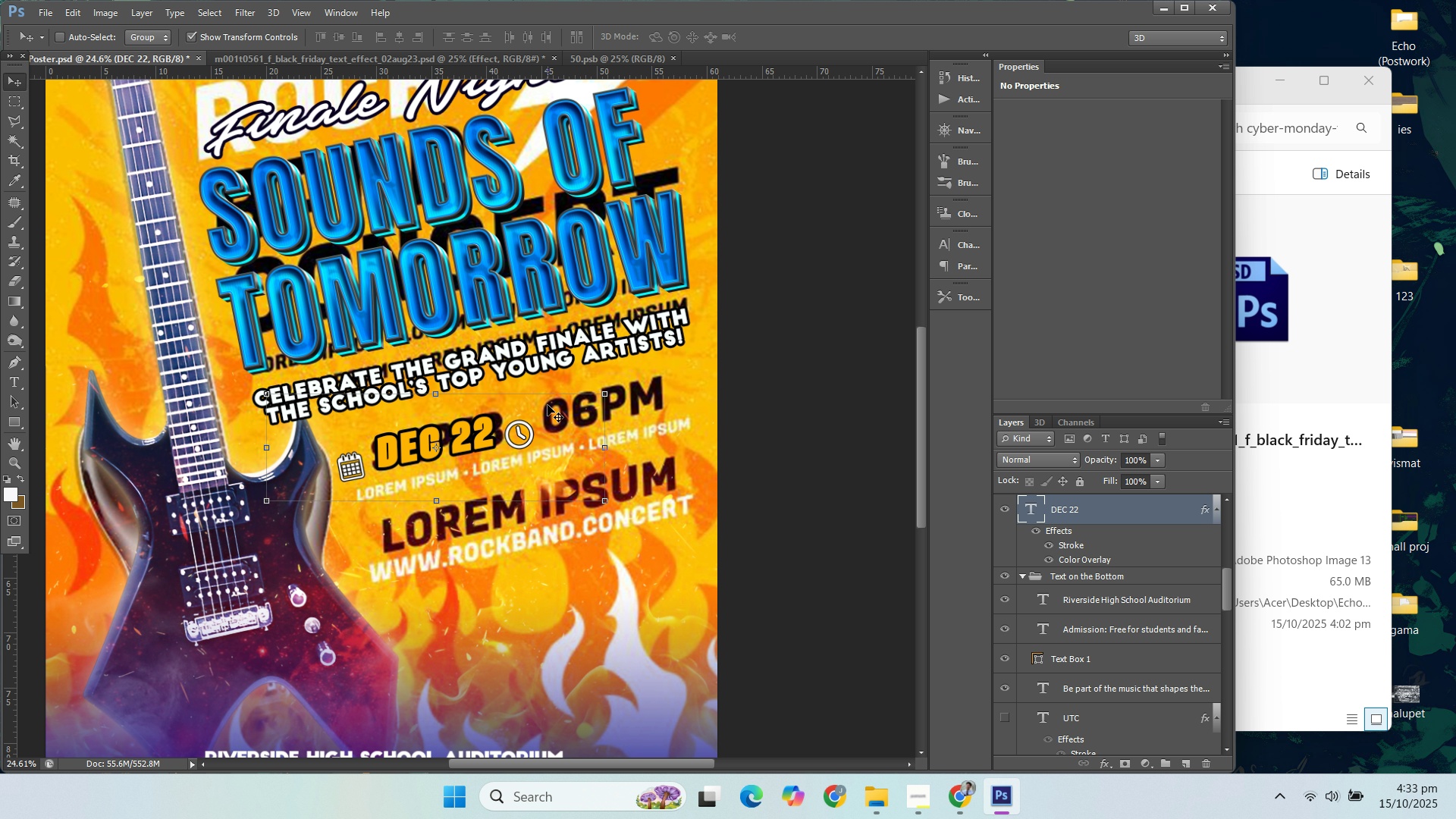 
key(ArrowLeft)
 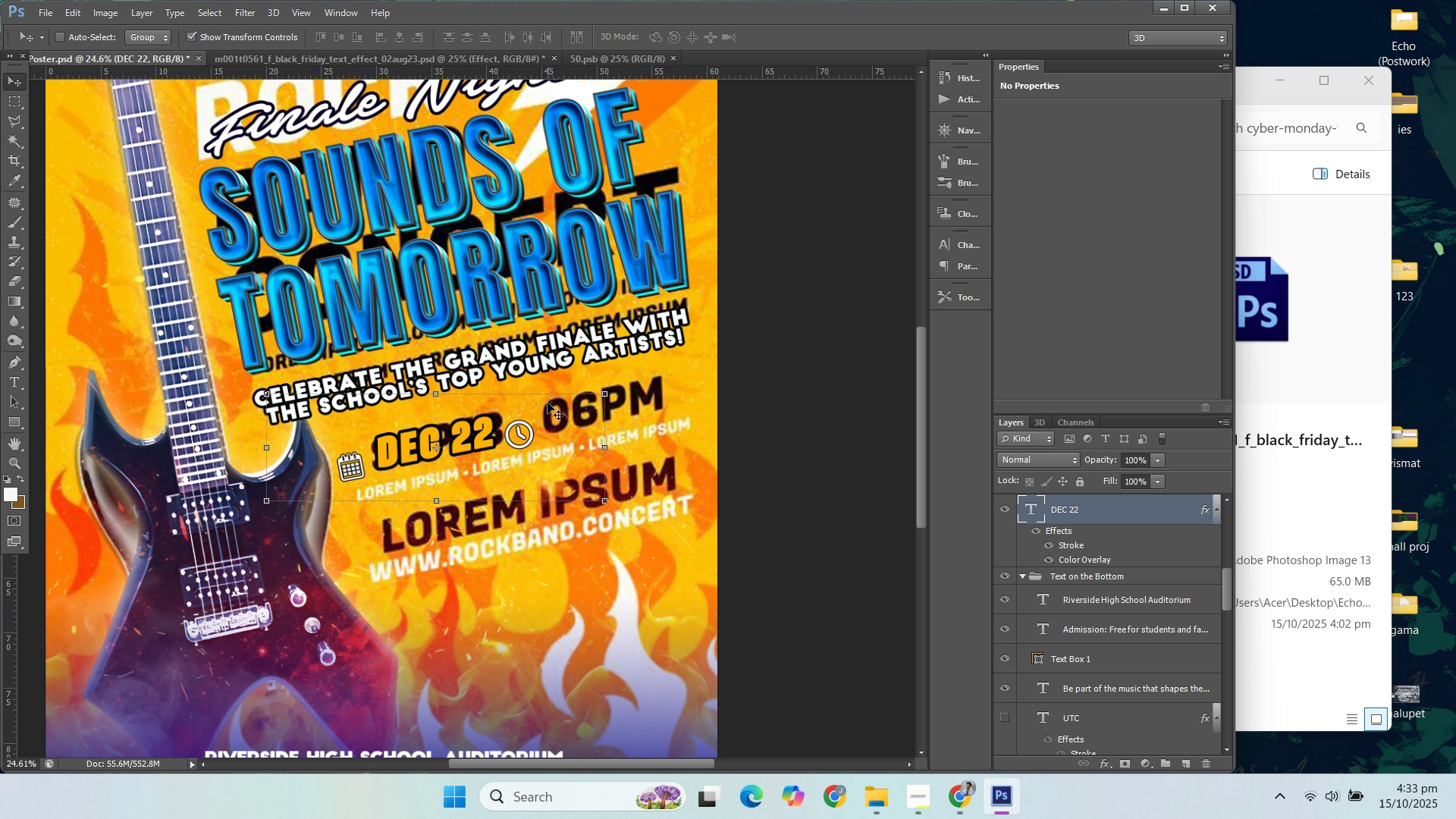 
key(Control+G)
 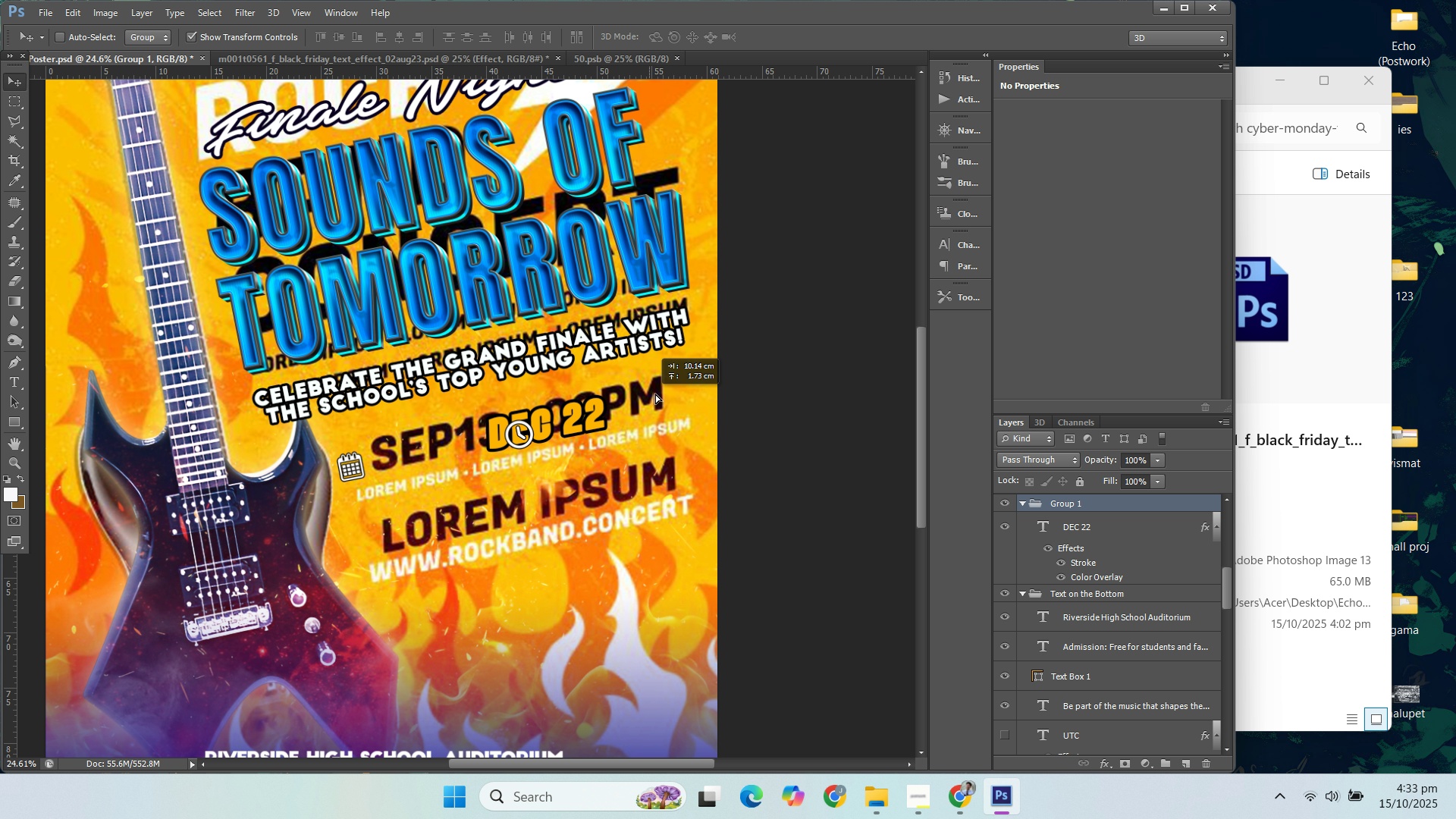 
key(Control+ControlLeft)
 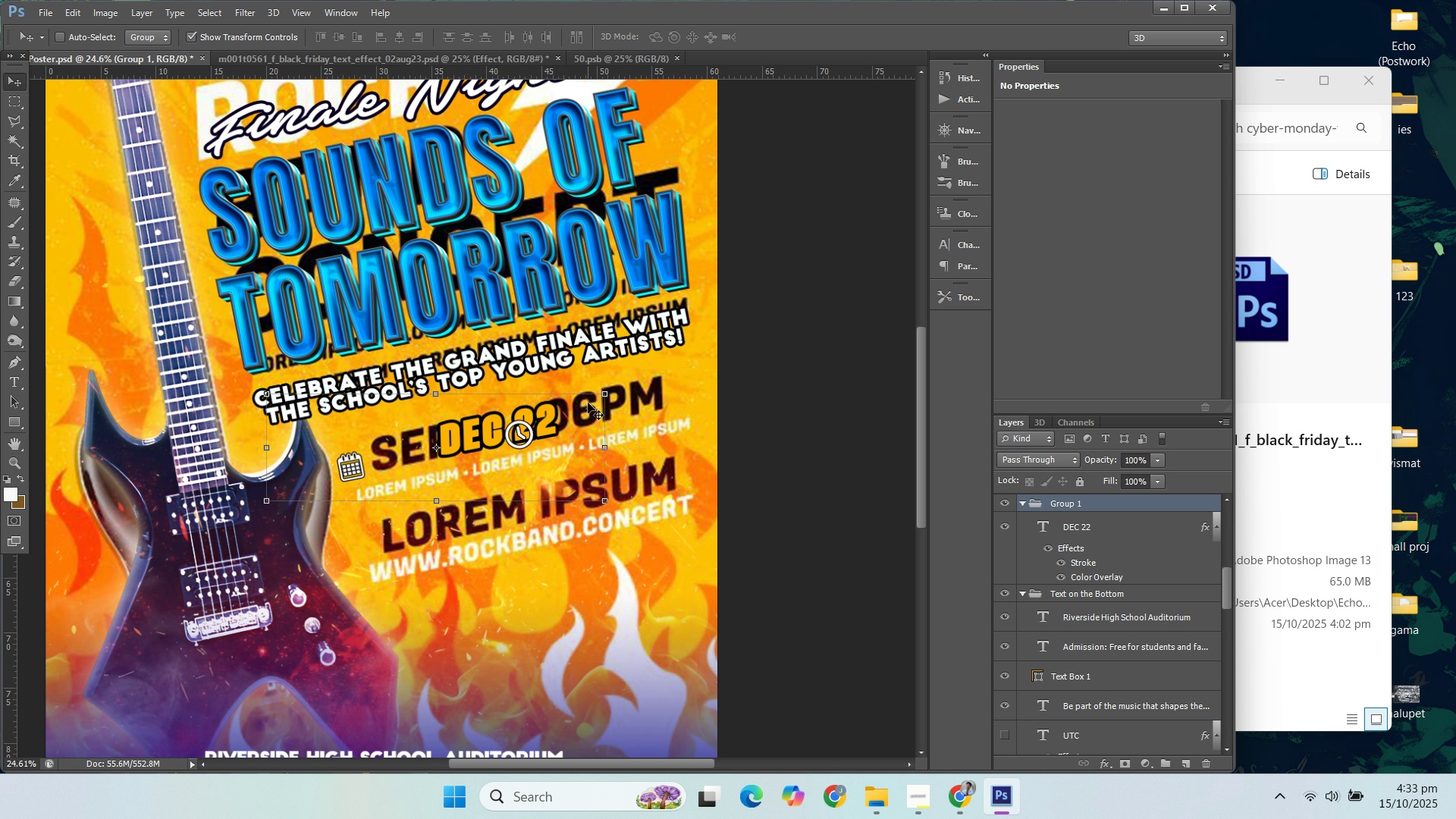 
key(Control+Z)
 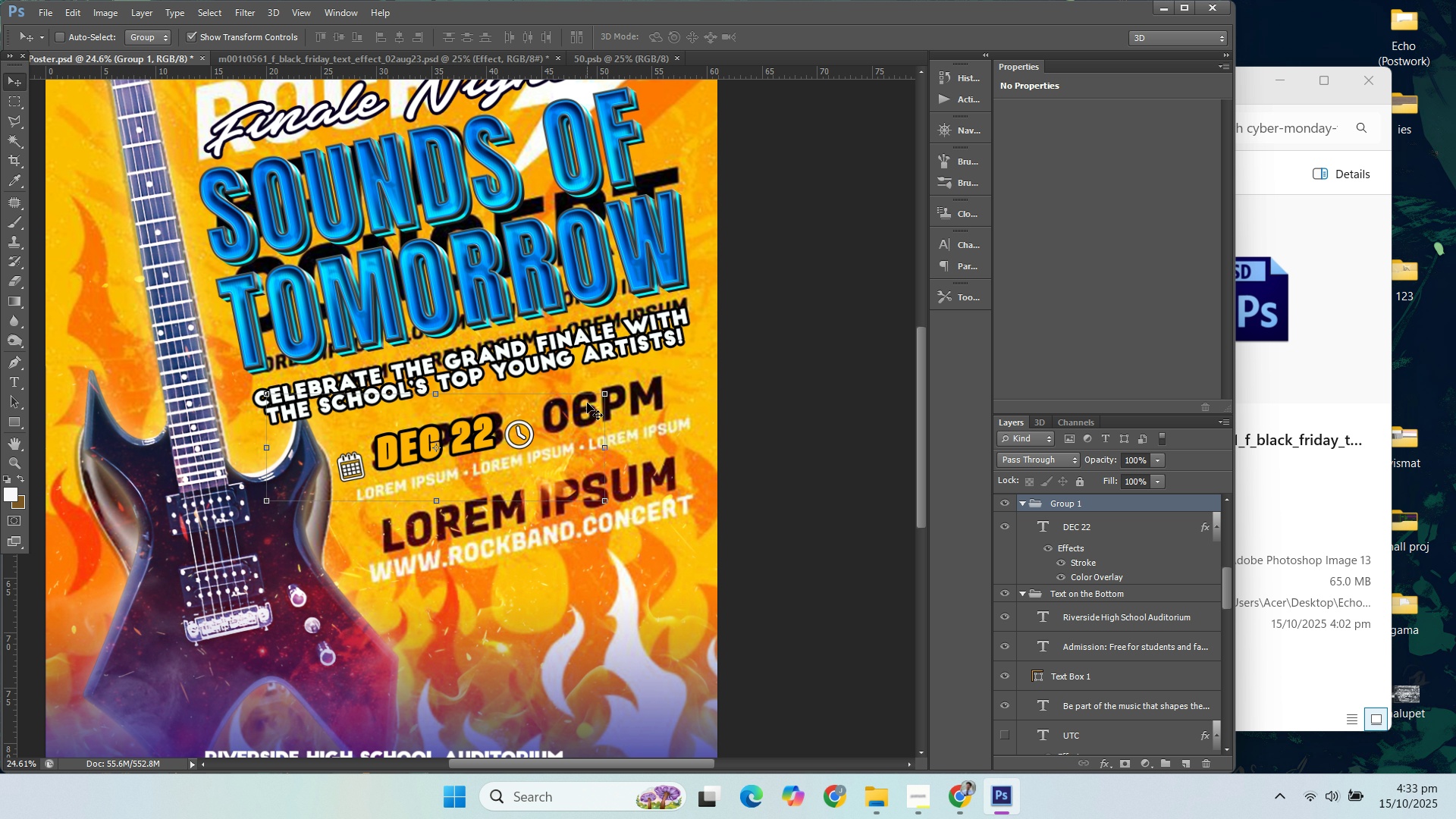 
hold_key(key=ControlLeft, duration=0.36)
 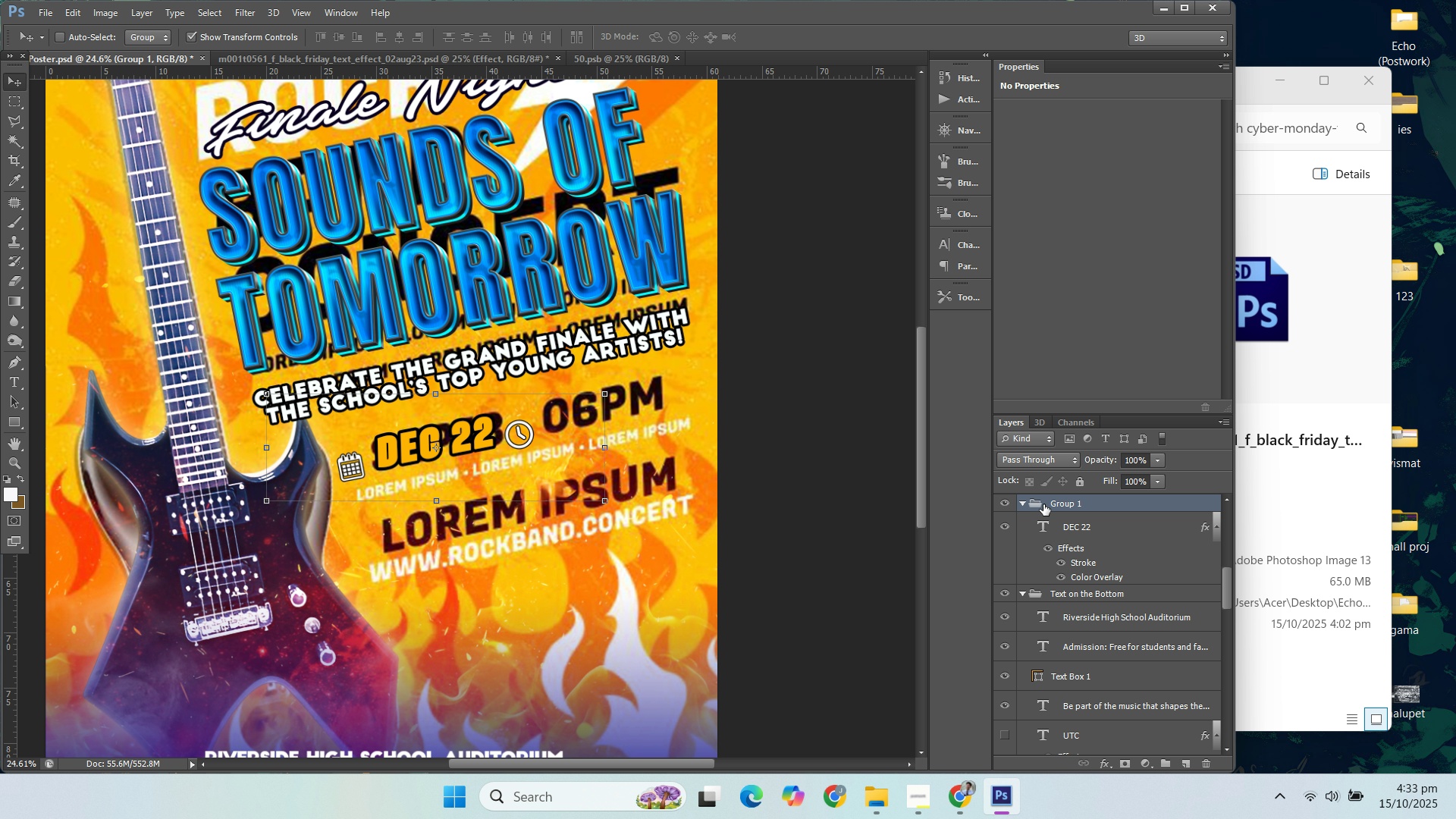 
left_click([1043, 504])
 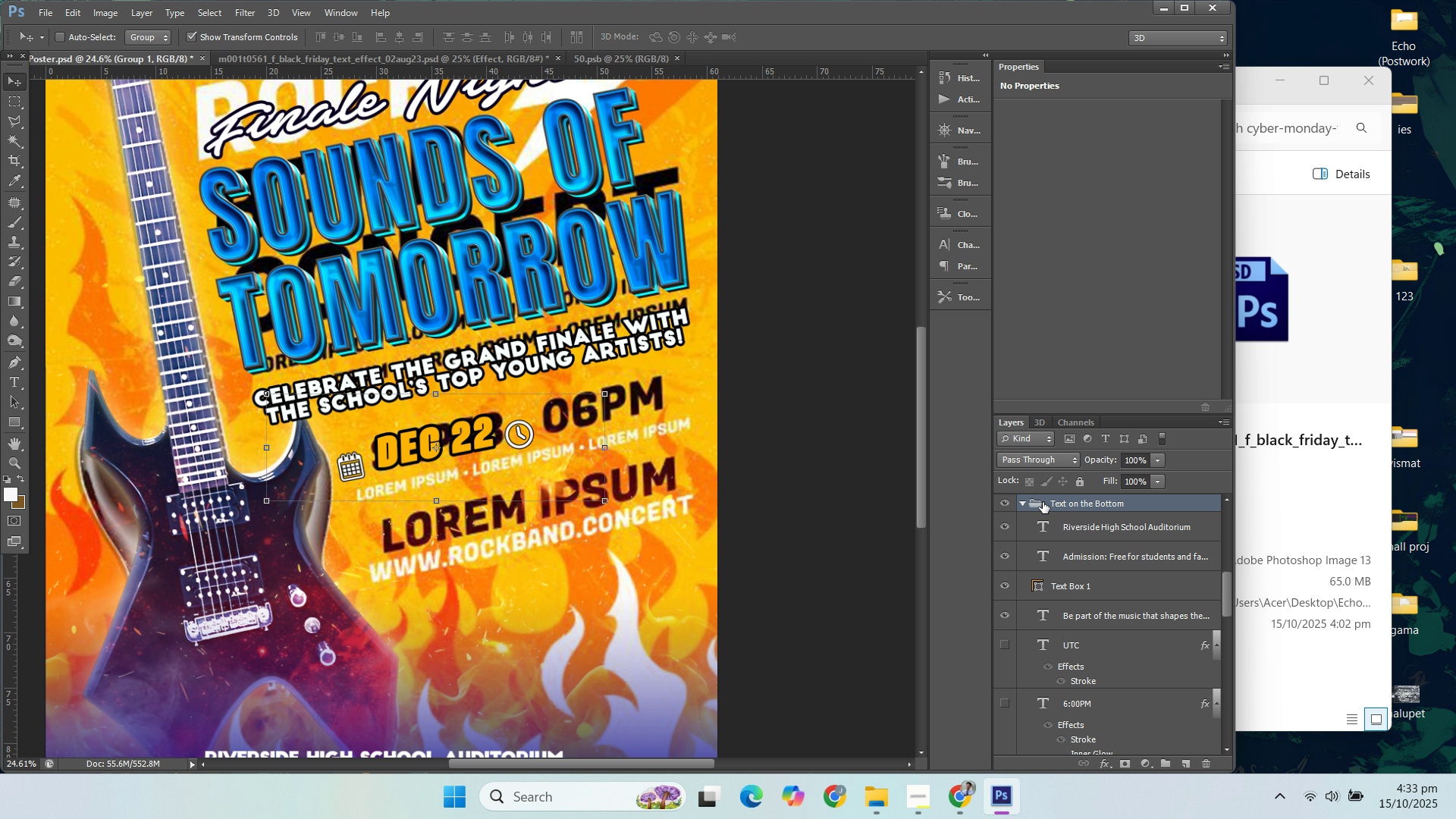 
key(Delete)
 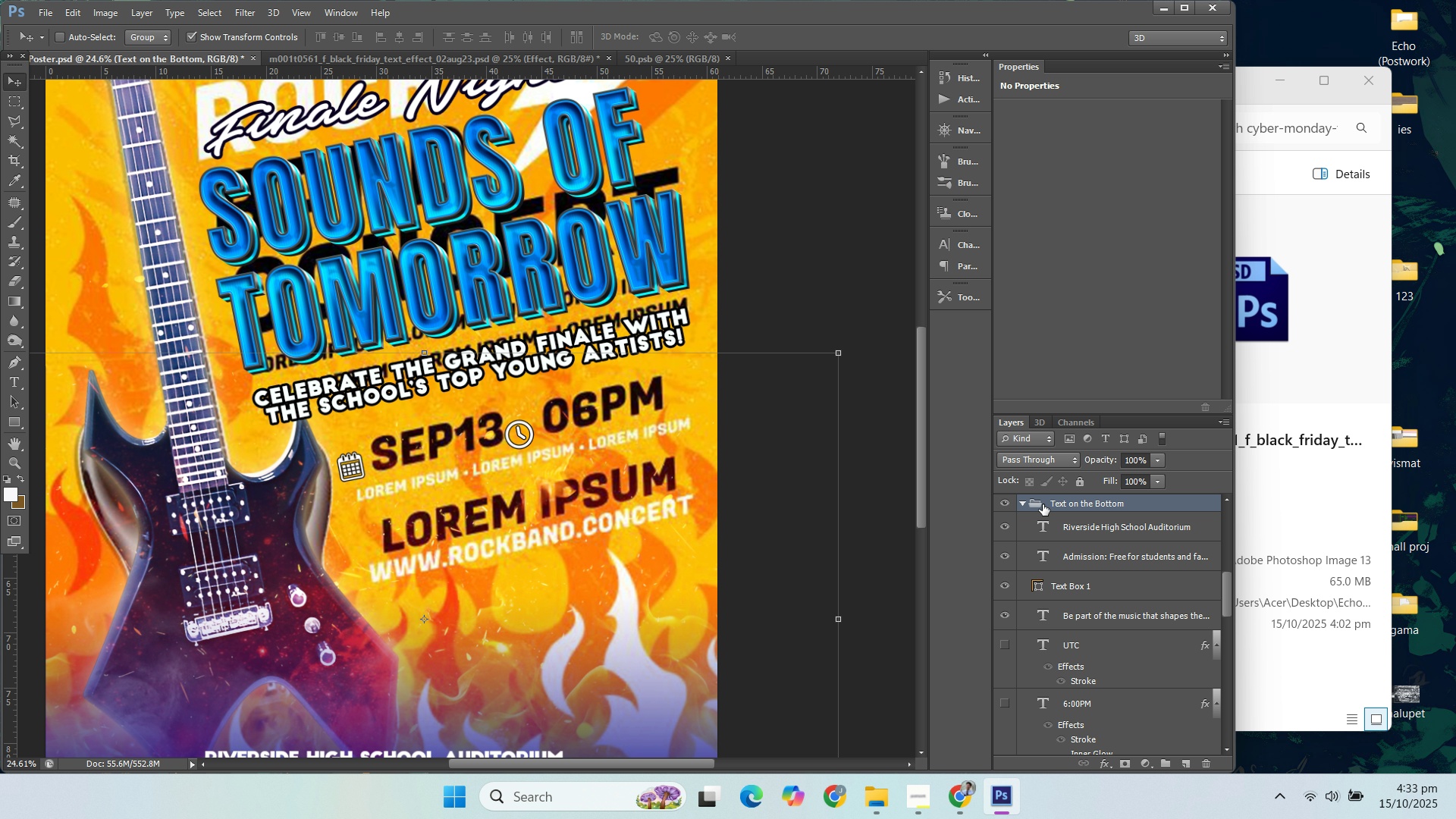 
left_click([1043, 504])
 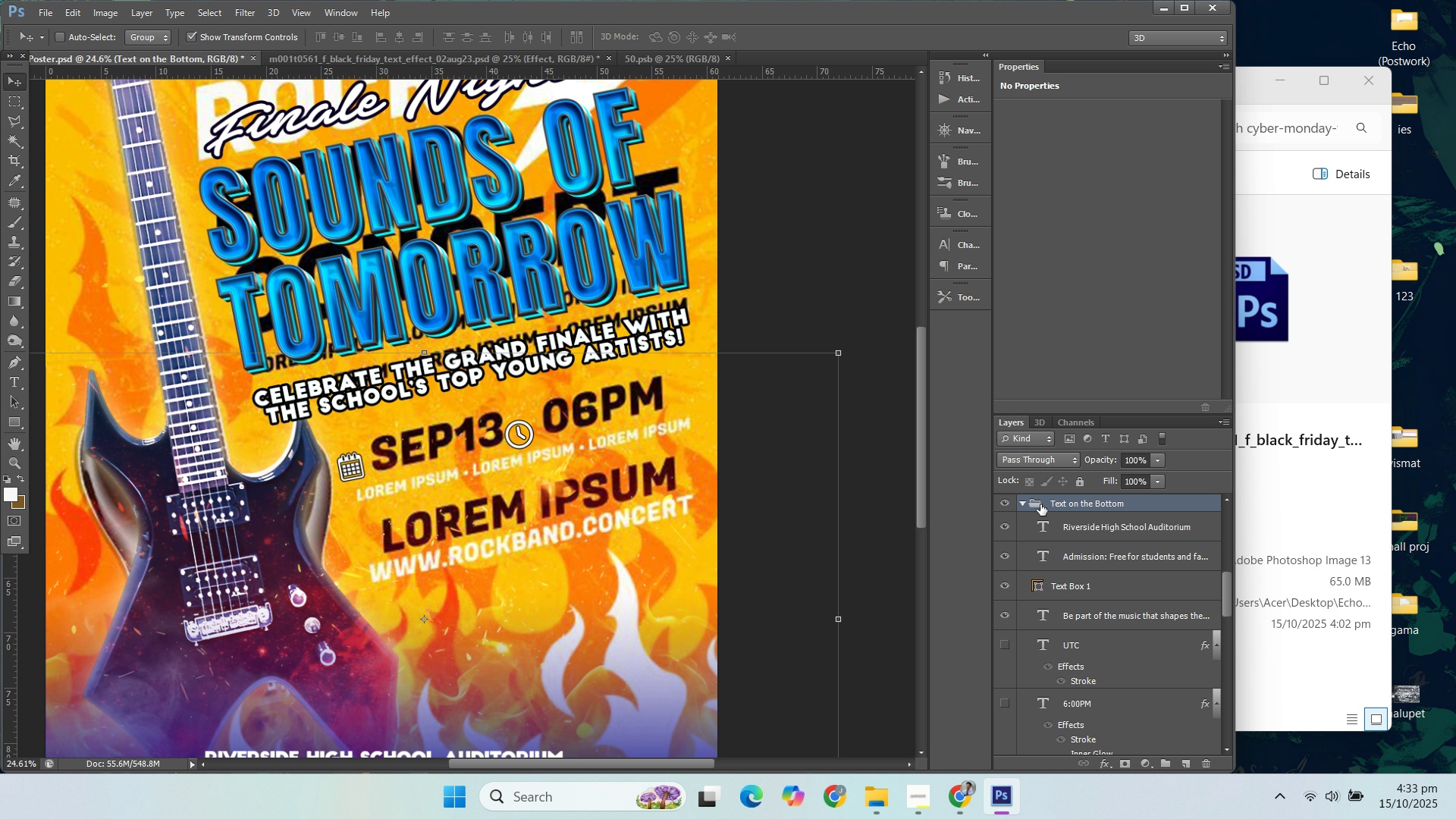 
key(Control+Z)
 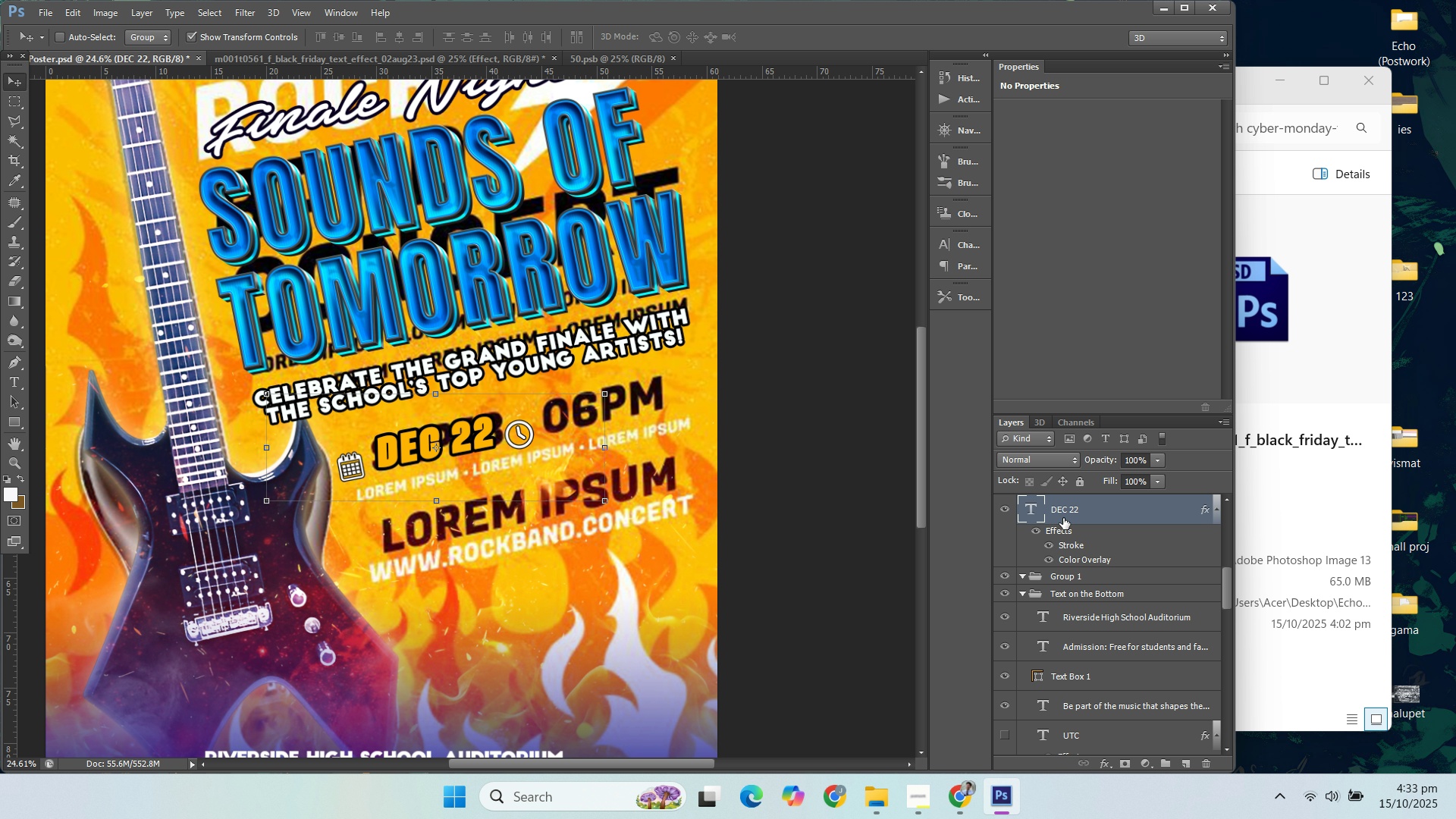 
left_click([1034, 578])
 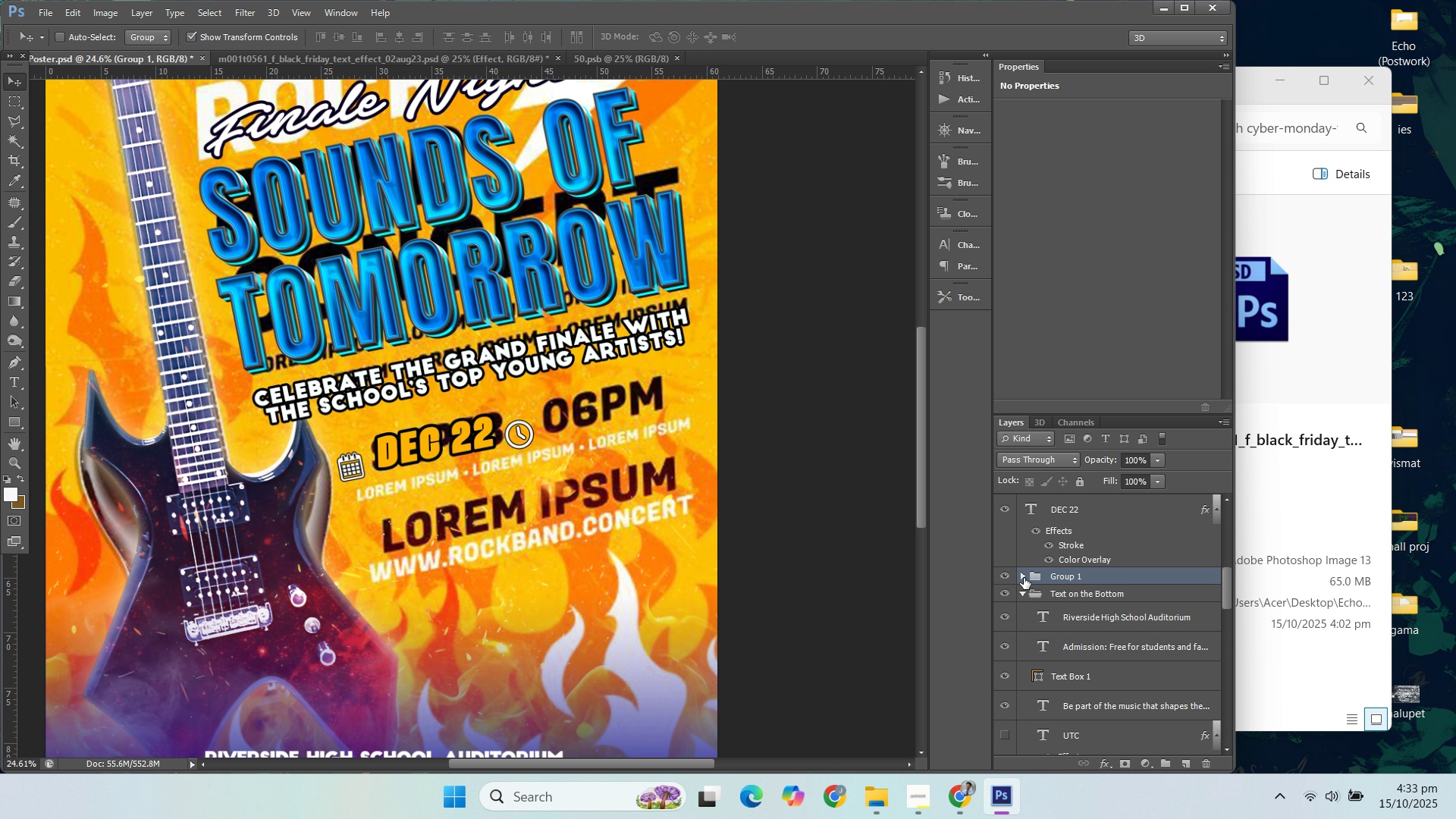 
left_click([1024, 578])
 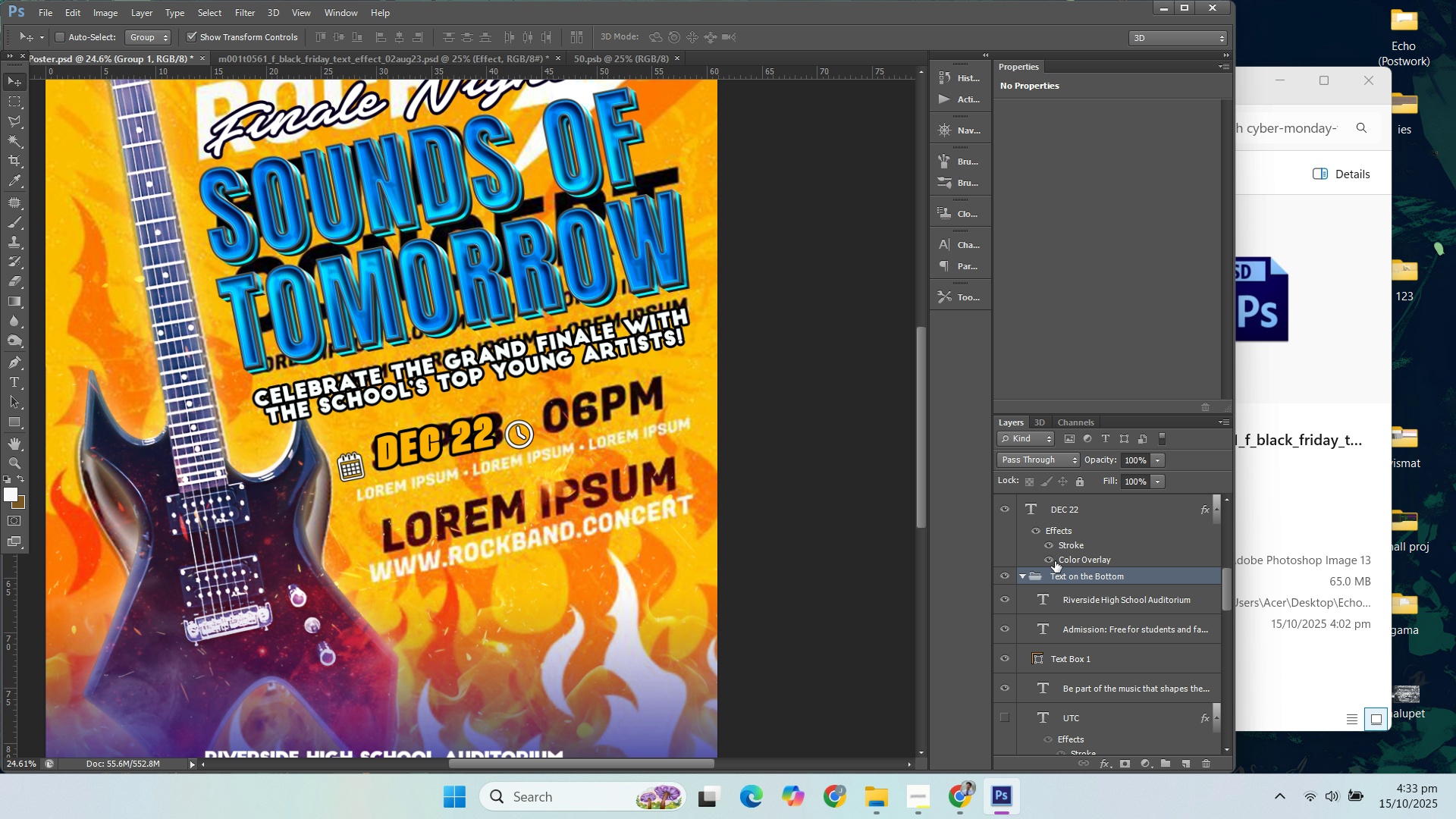 
key(Delete)
 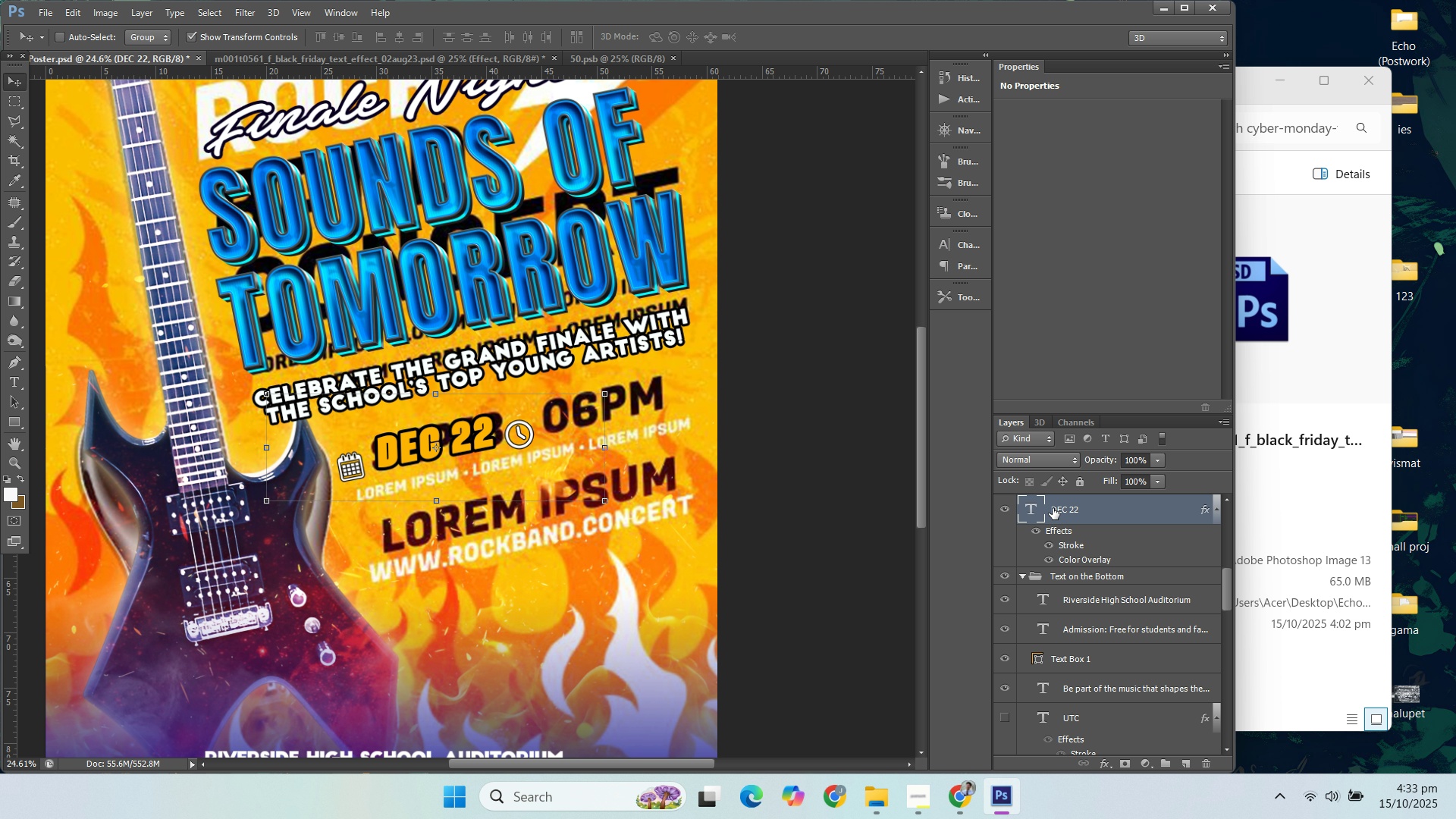 
hold_key(key=ControlLeft, duration=1.52)